 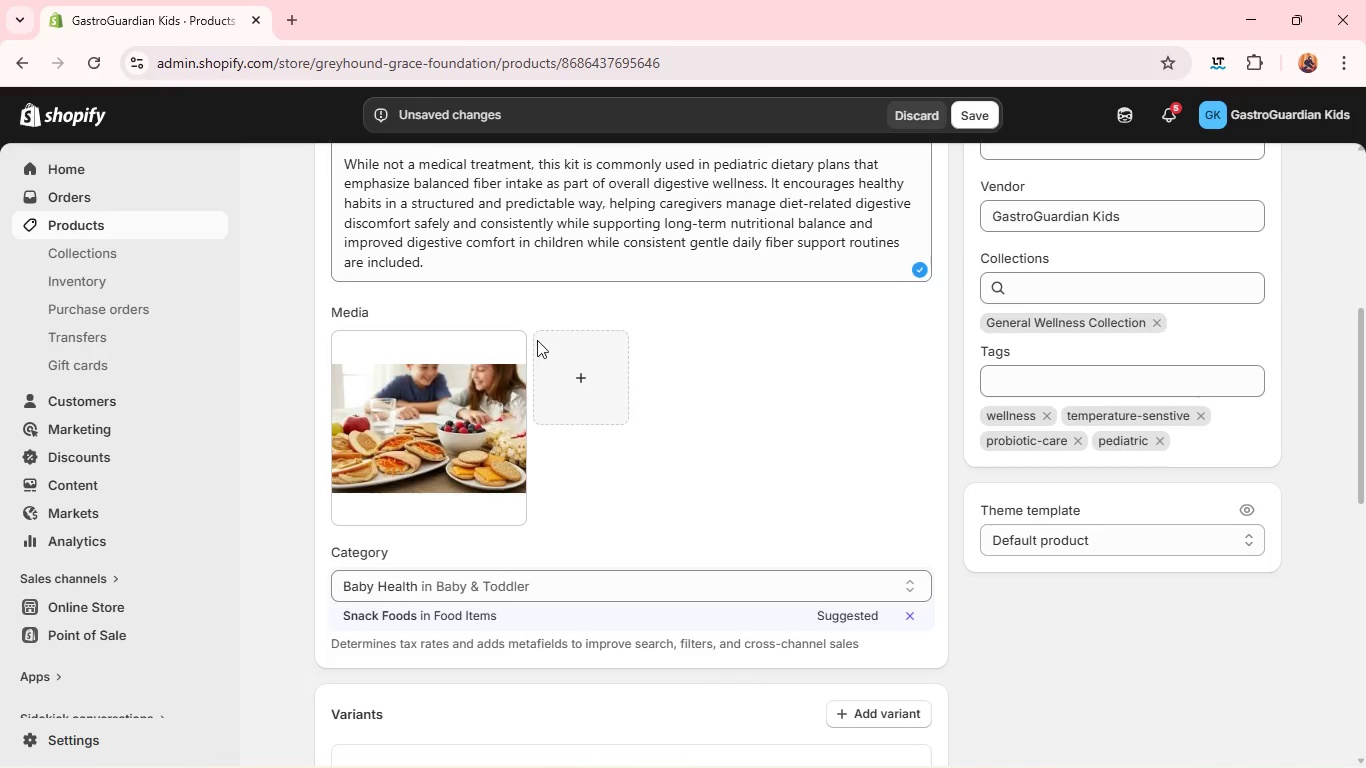 
left_click([394, 392])
 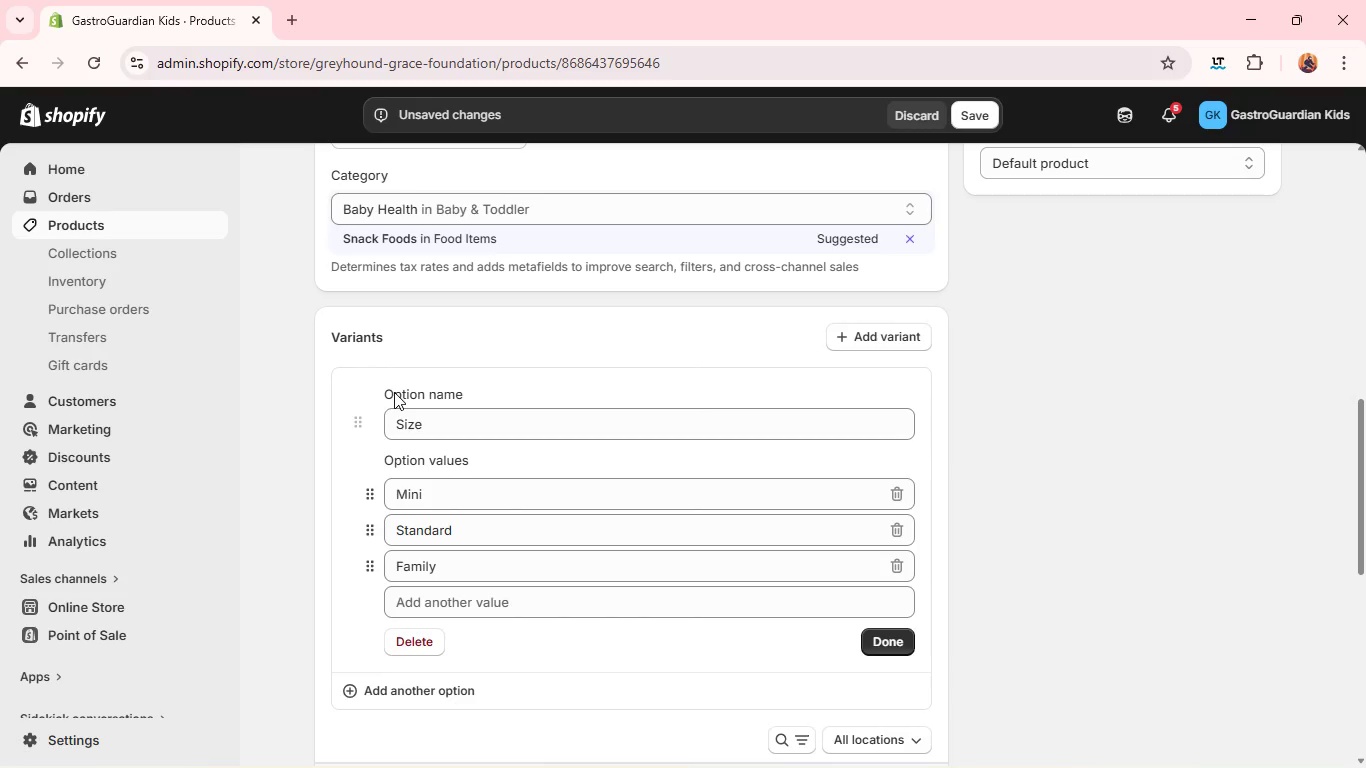 
wait(24.23)
 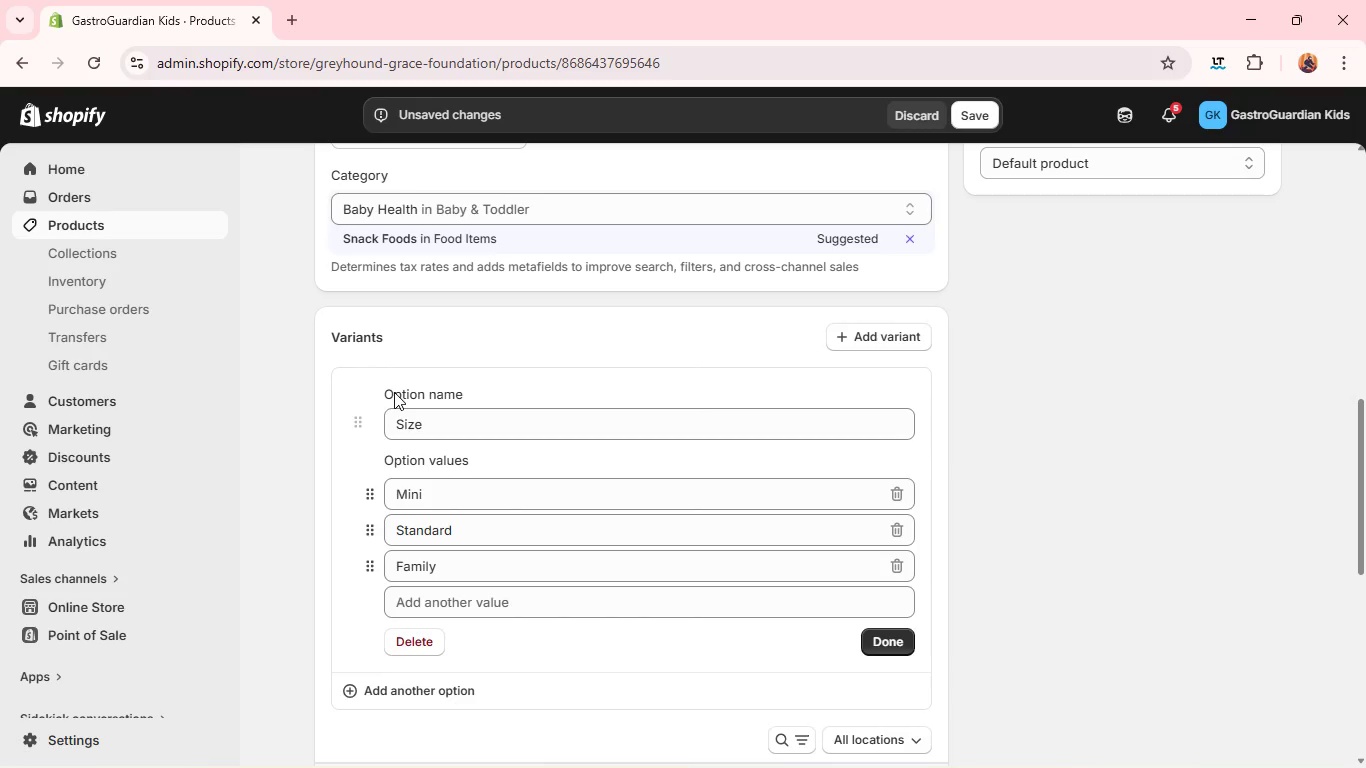 
double_click([419, 426])
 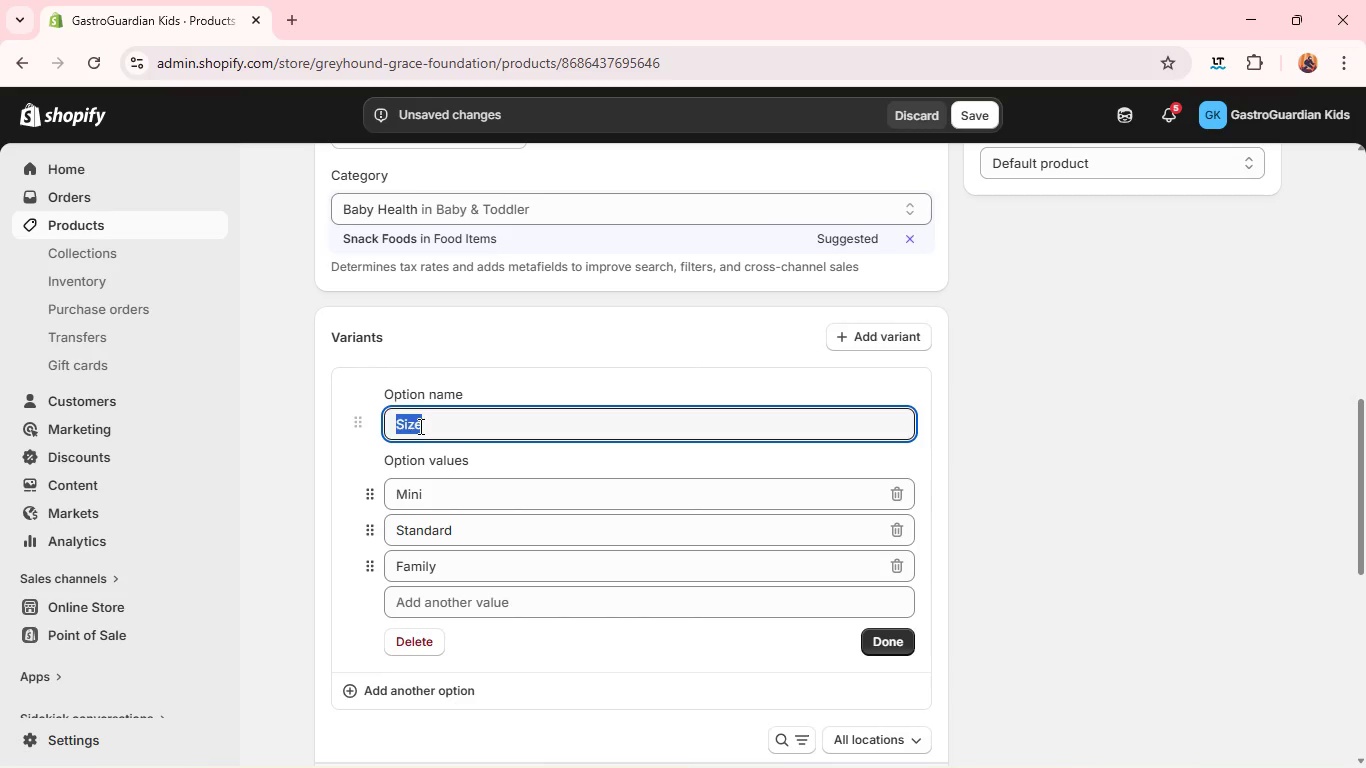 
type(FLAVOR)
 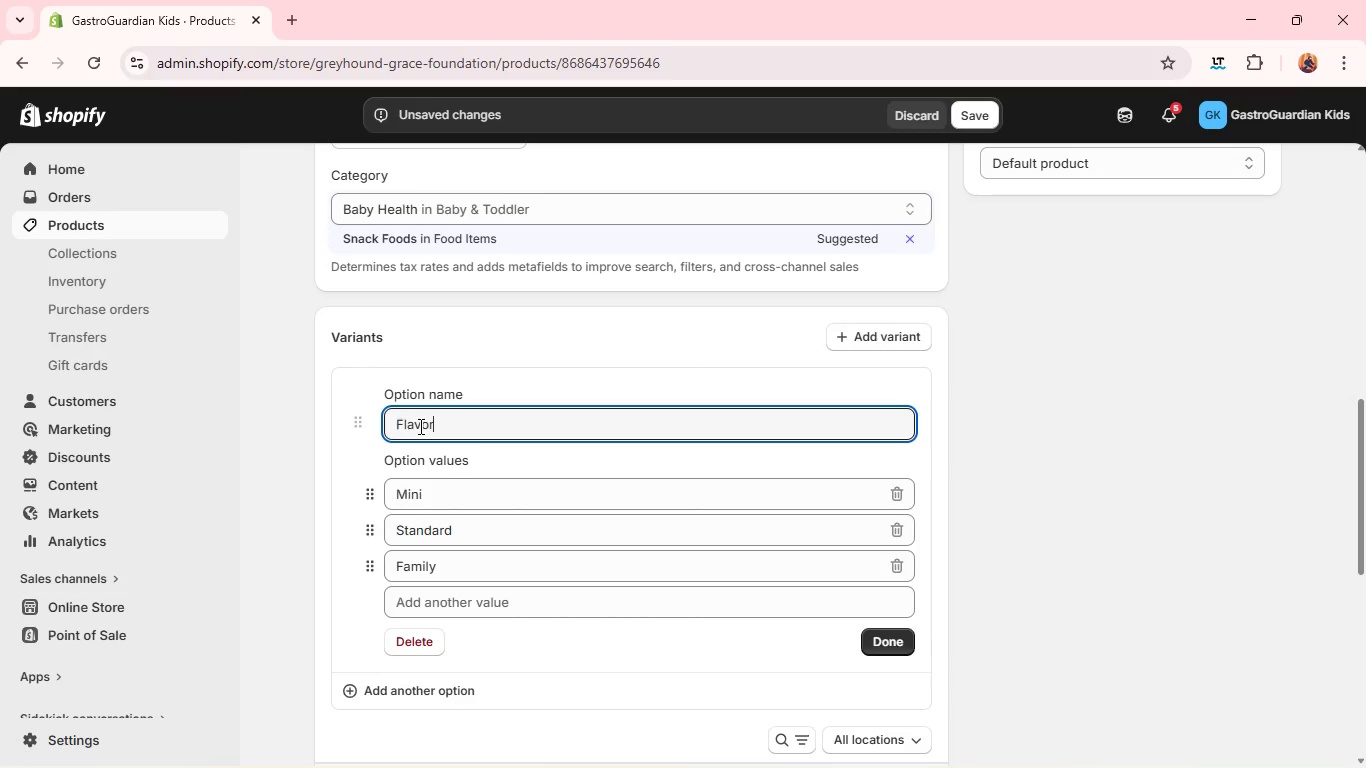 
wait(10.01)
 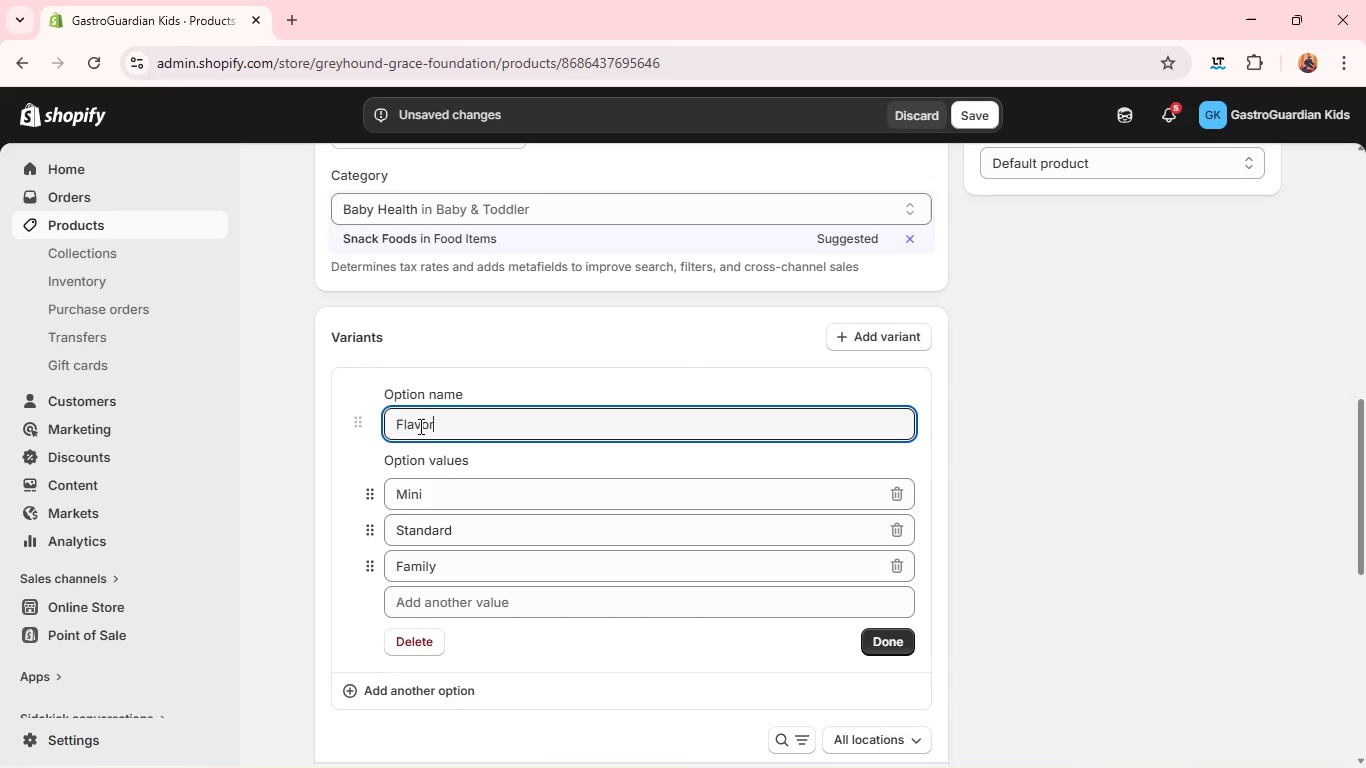 
type(Apple)
 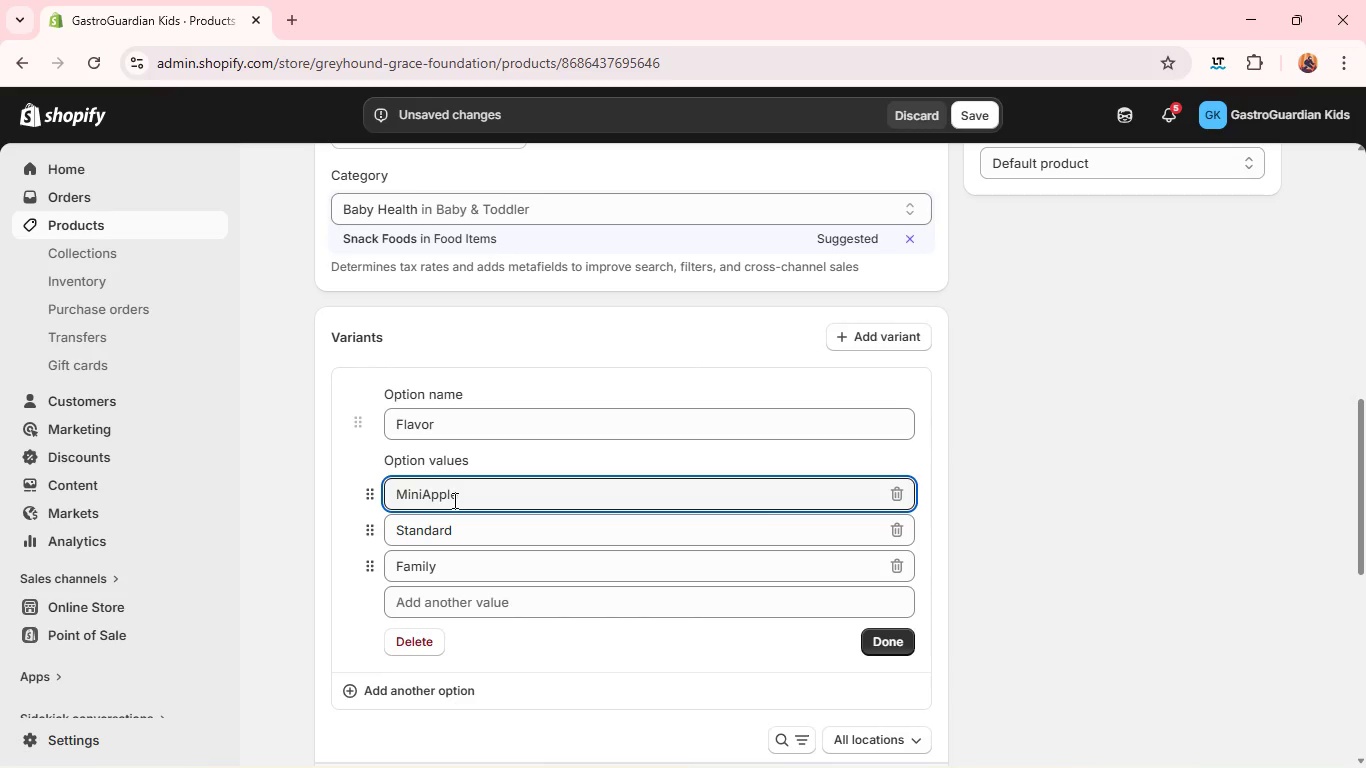 
double_click([453, 500])
 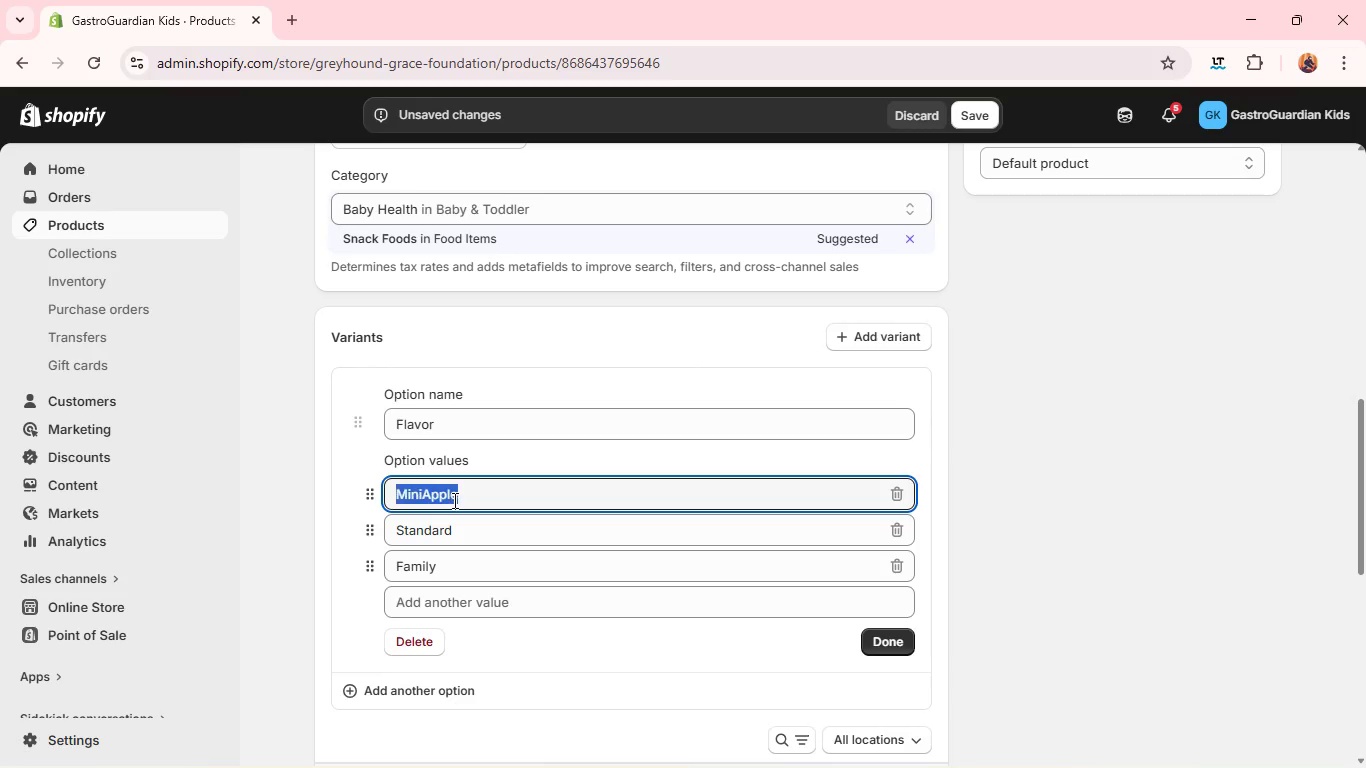 
triple_click([453, 500])
 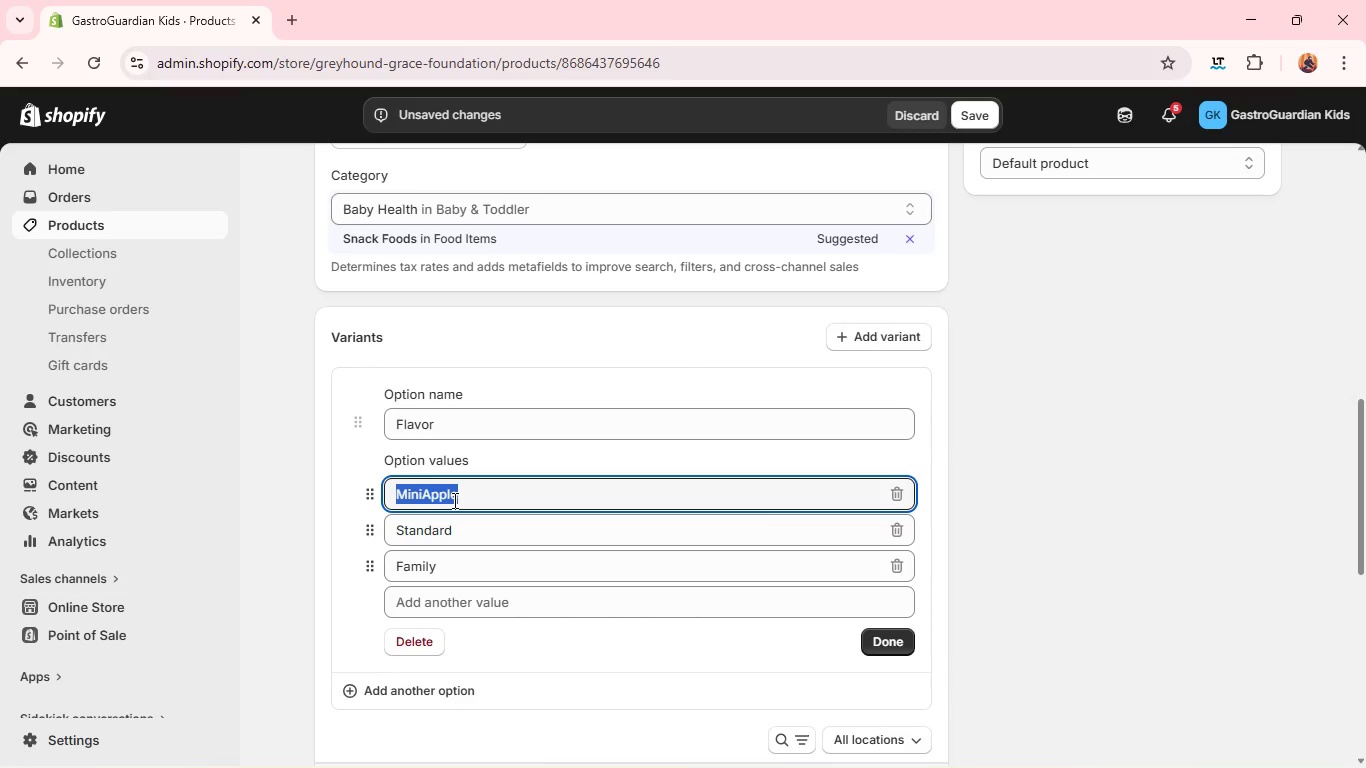 
triple_click([453, 500])
 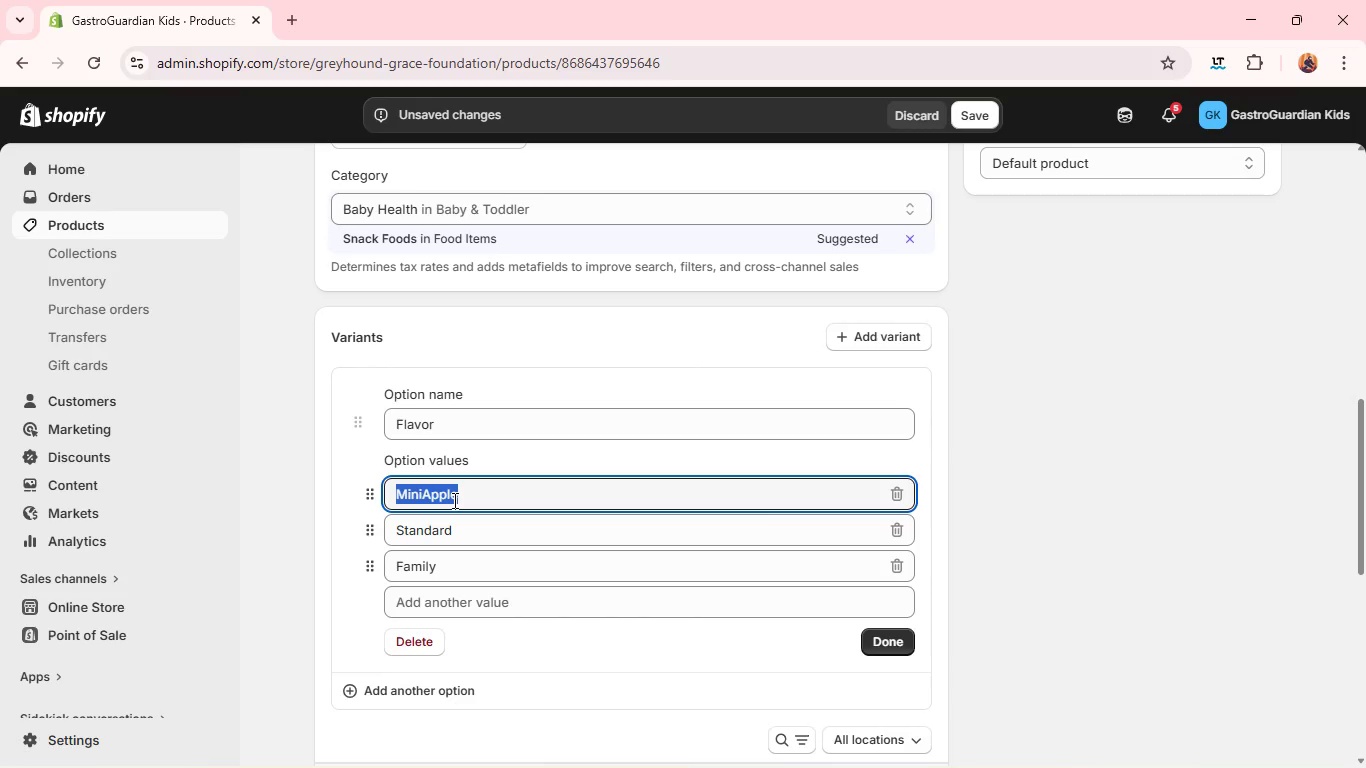 
type(APPle)
 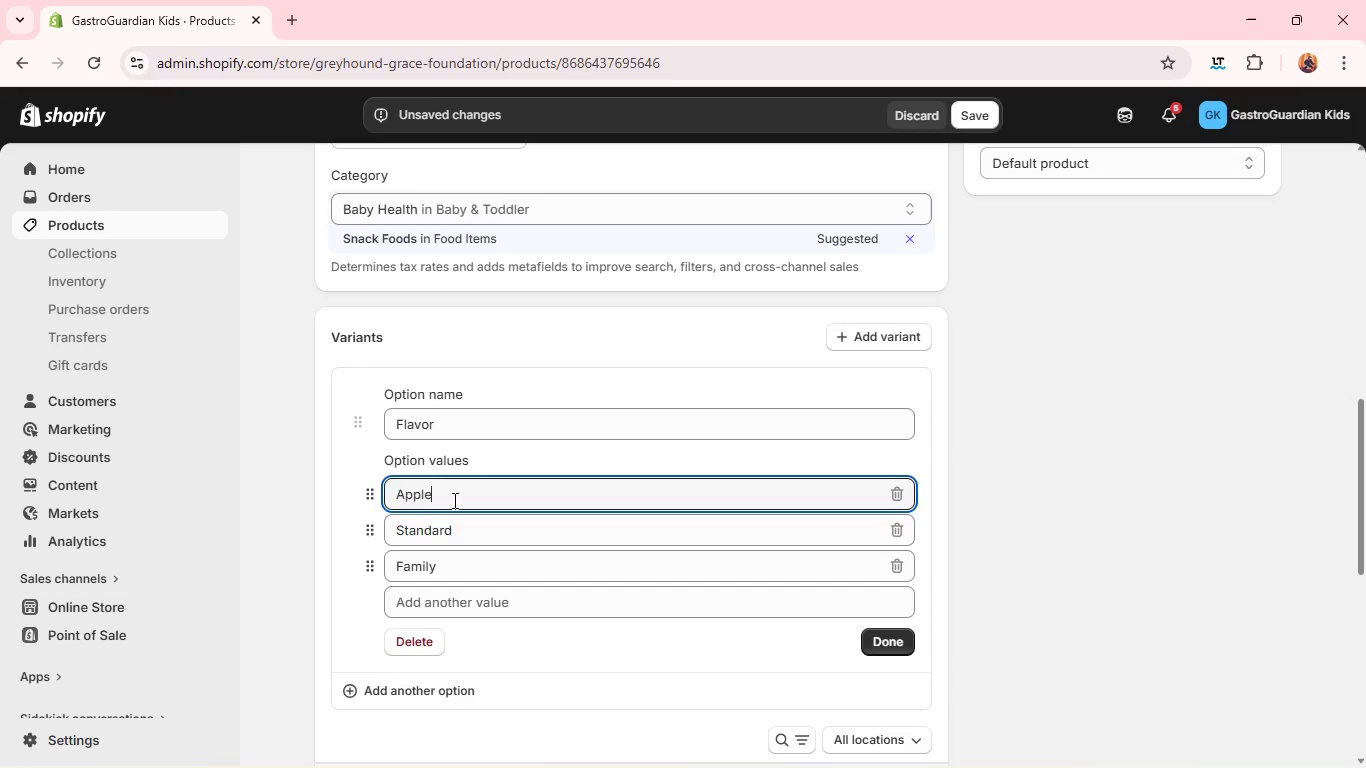 
key(Enter)
 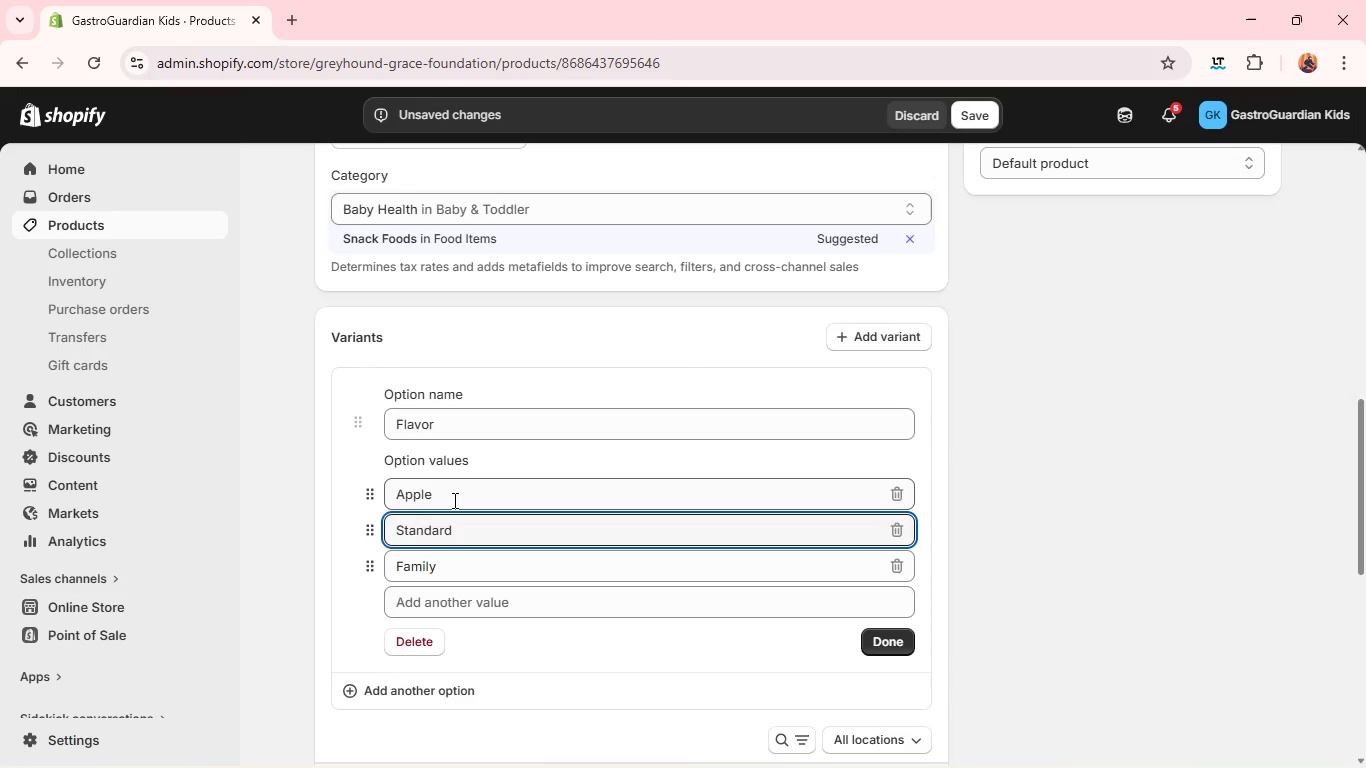 
key(Shift+A)
 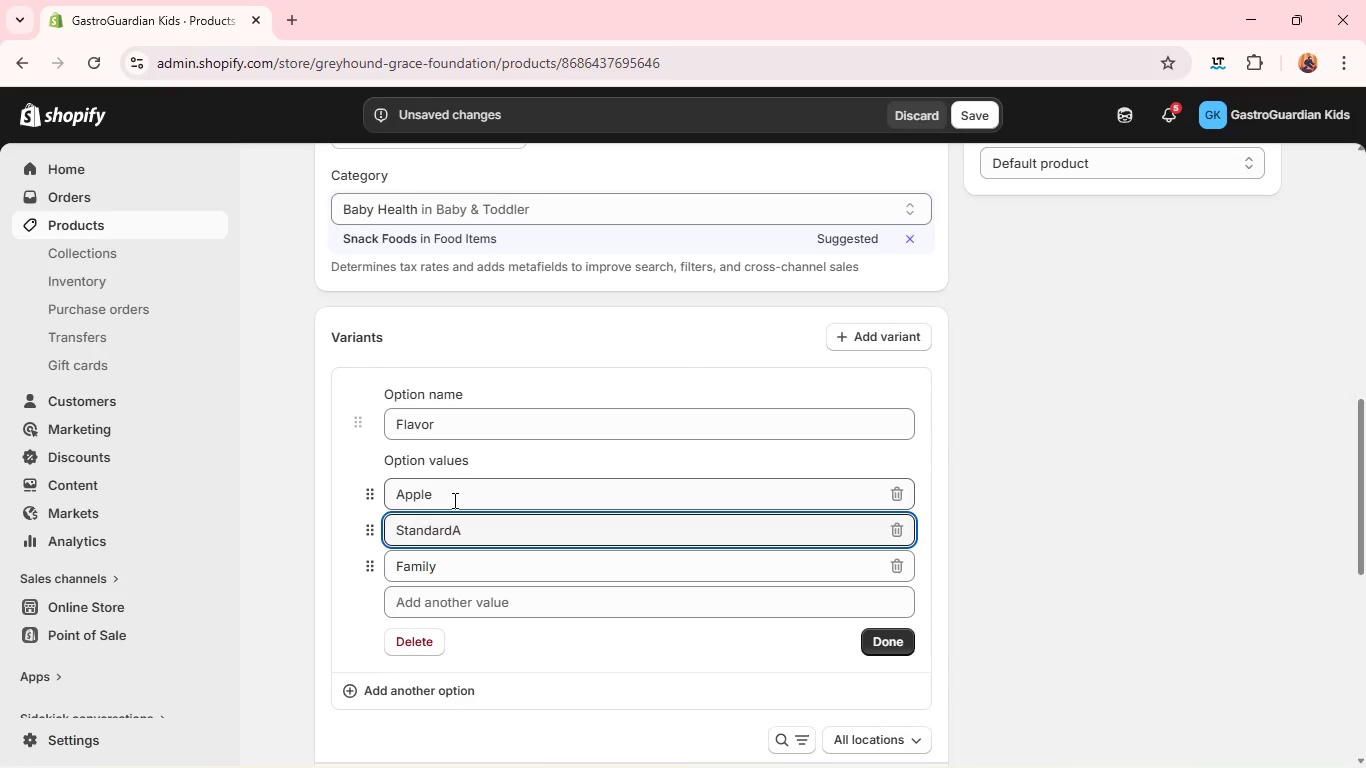 
key(Control+A)
 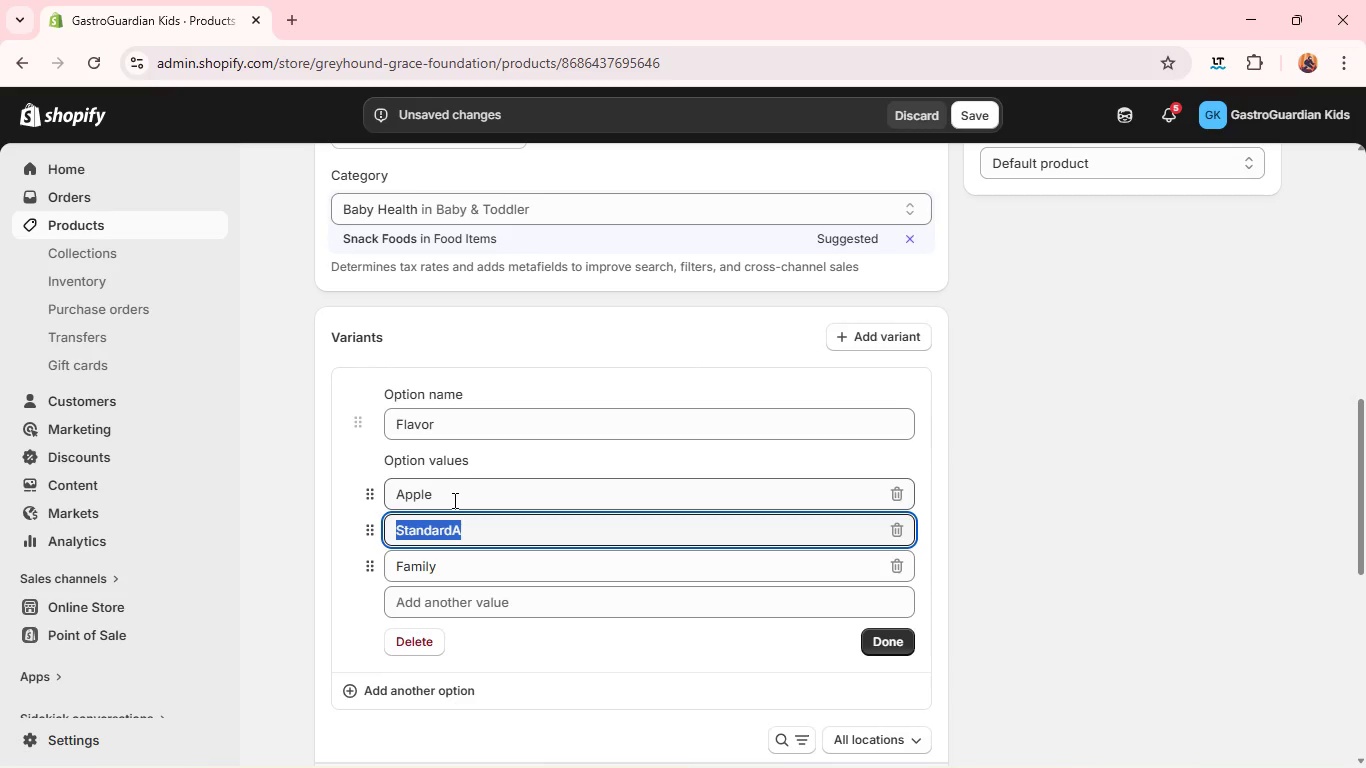 
hold_key(key=ShiftLeft, duration=1.09)
 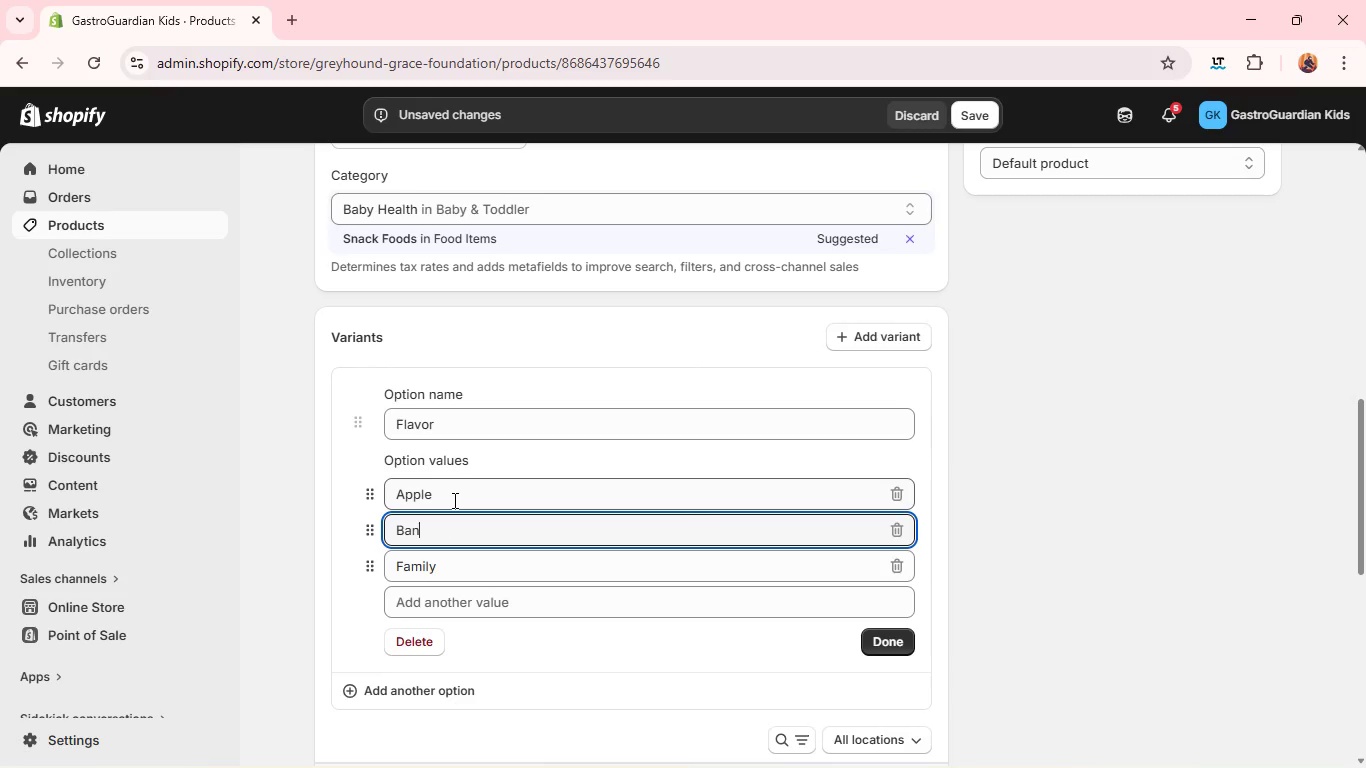 
type(banana)
 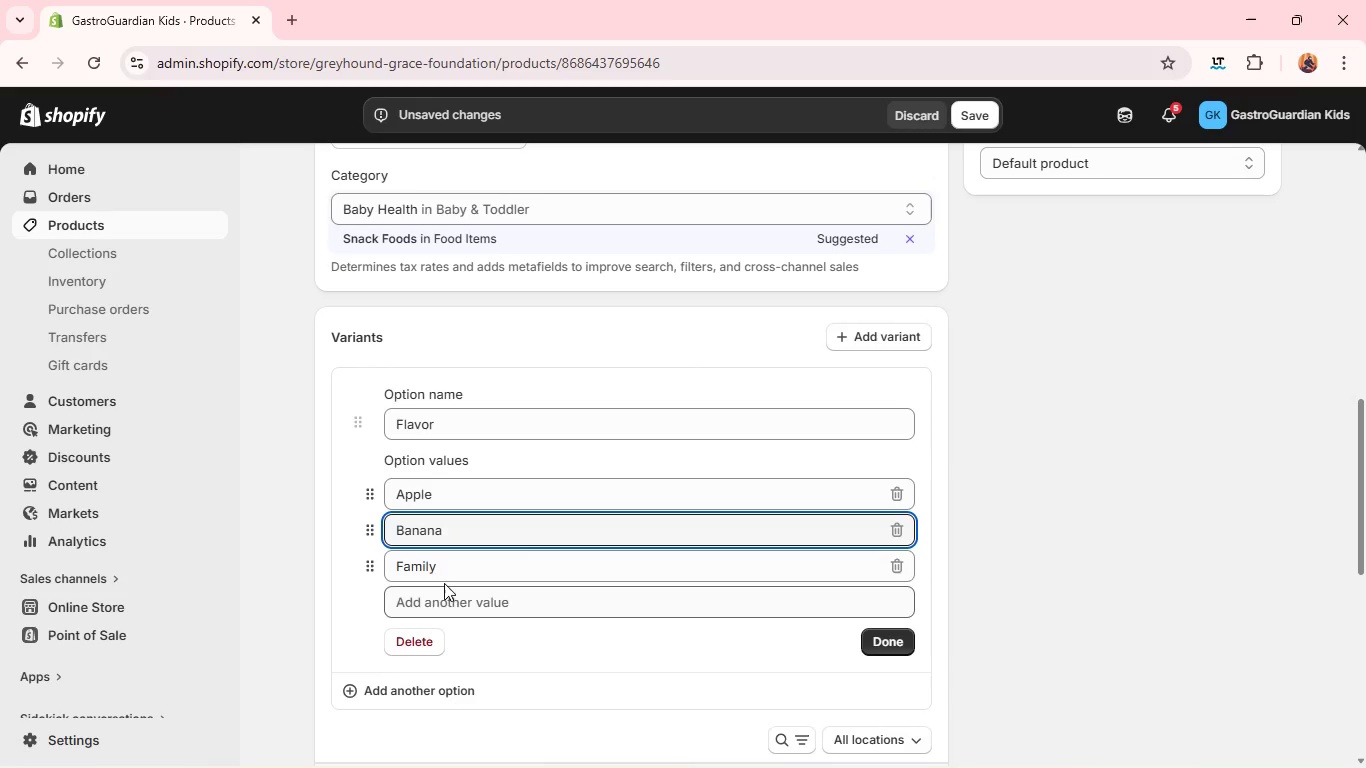 
double_click([450, 576])
 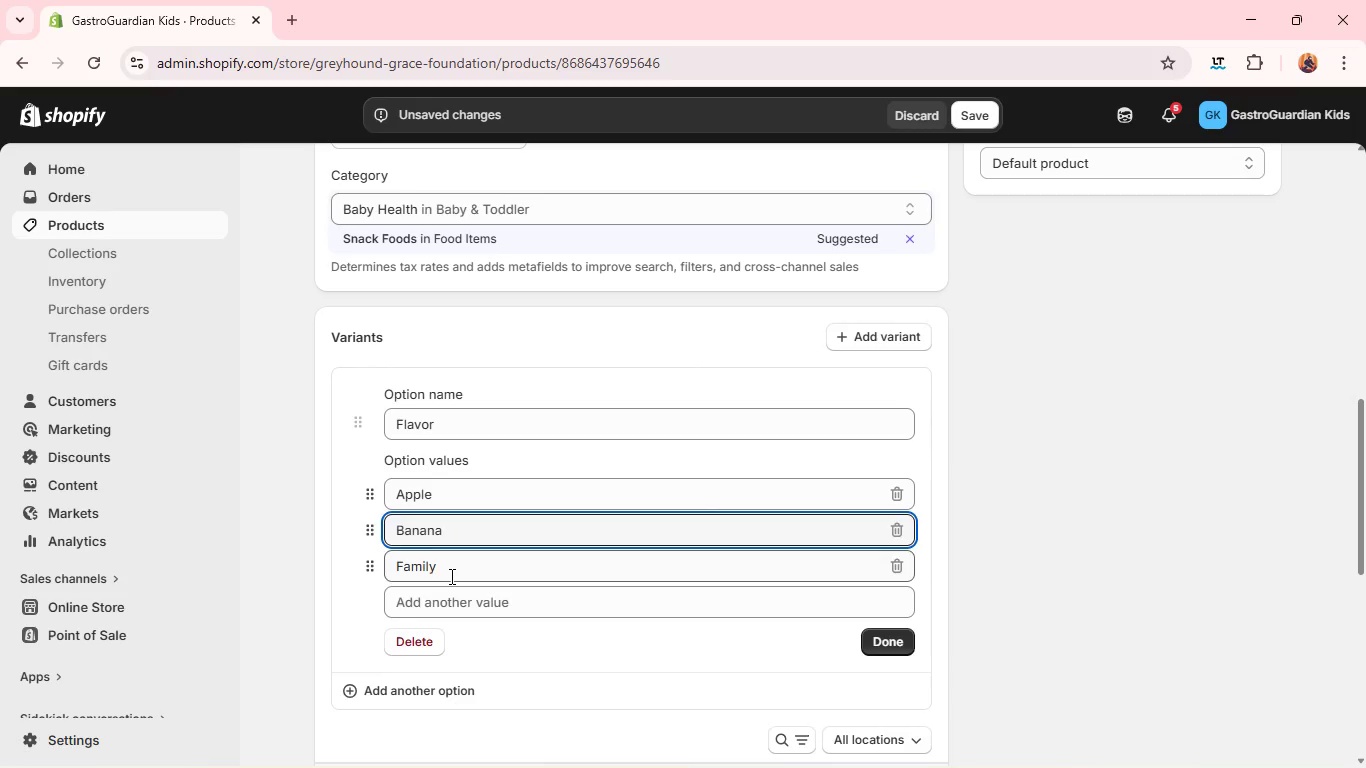 
triple_click([450, 576])
 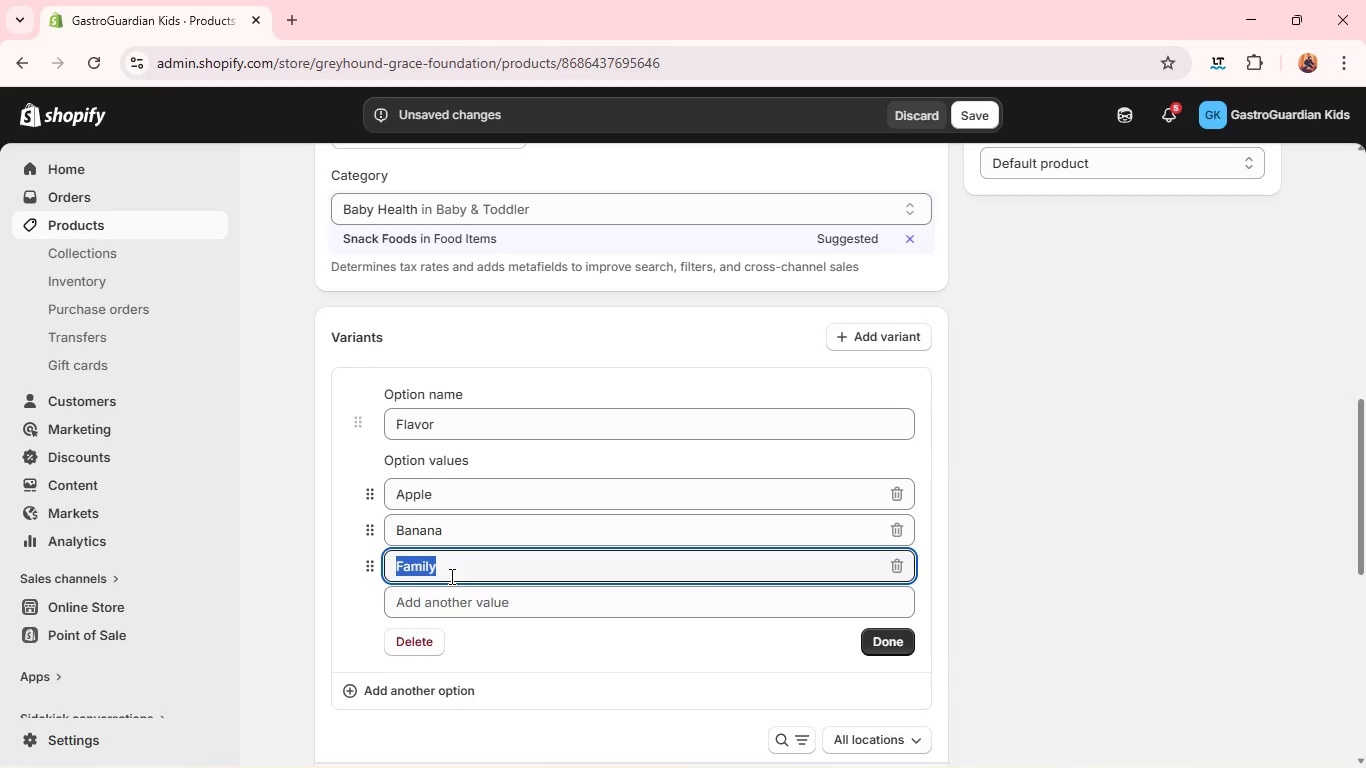 
hold_key(key=ShiftLeft, duration=0.88)
 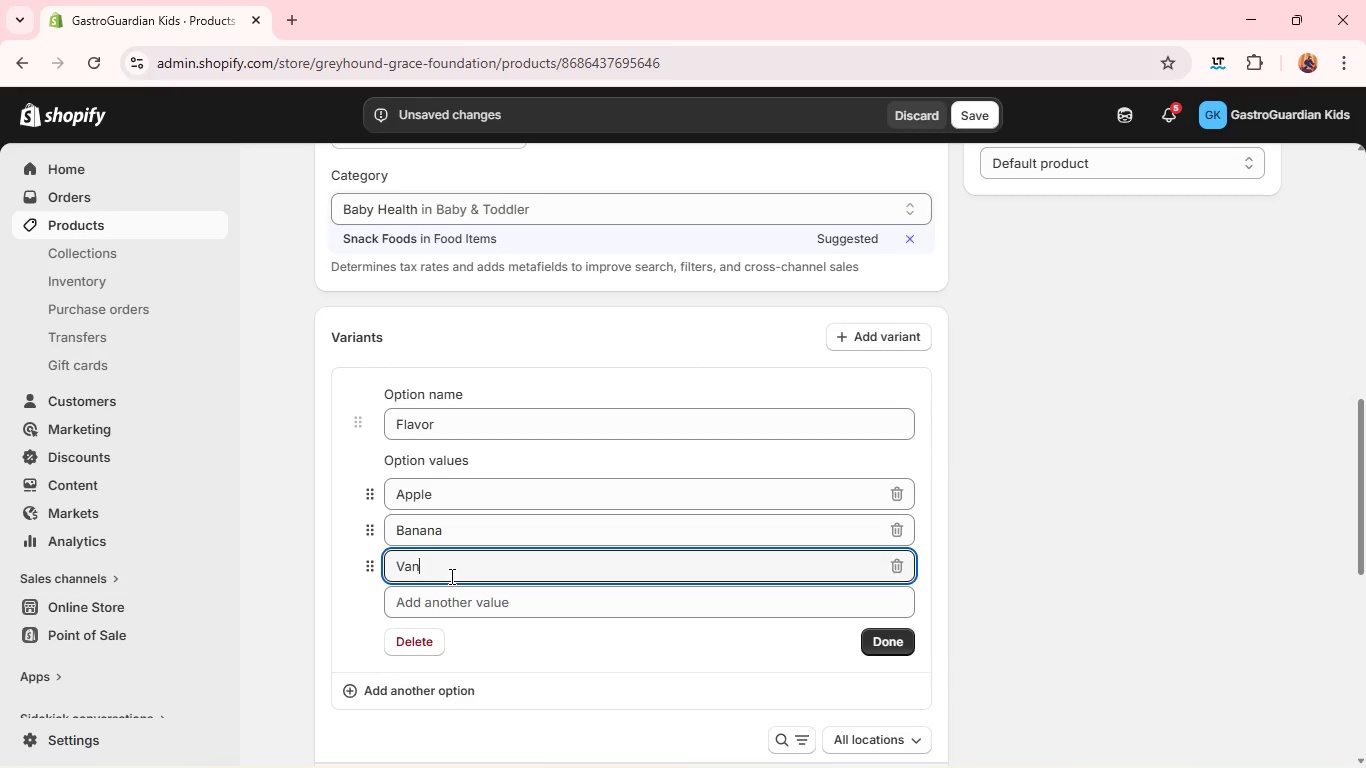 
type(vanilla)
 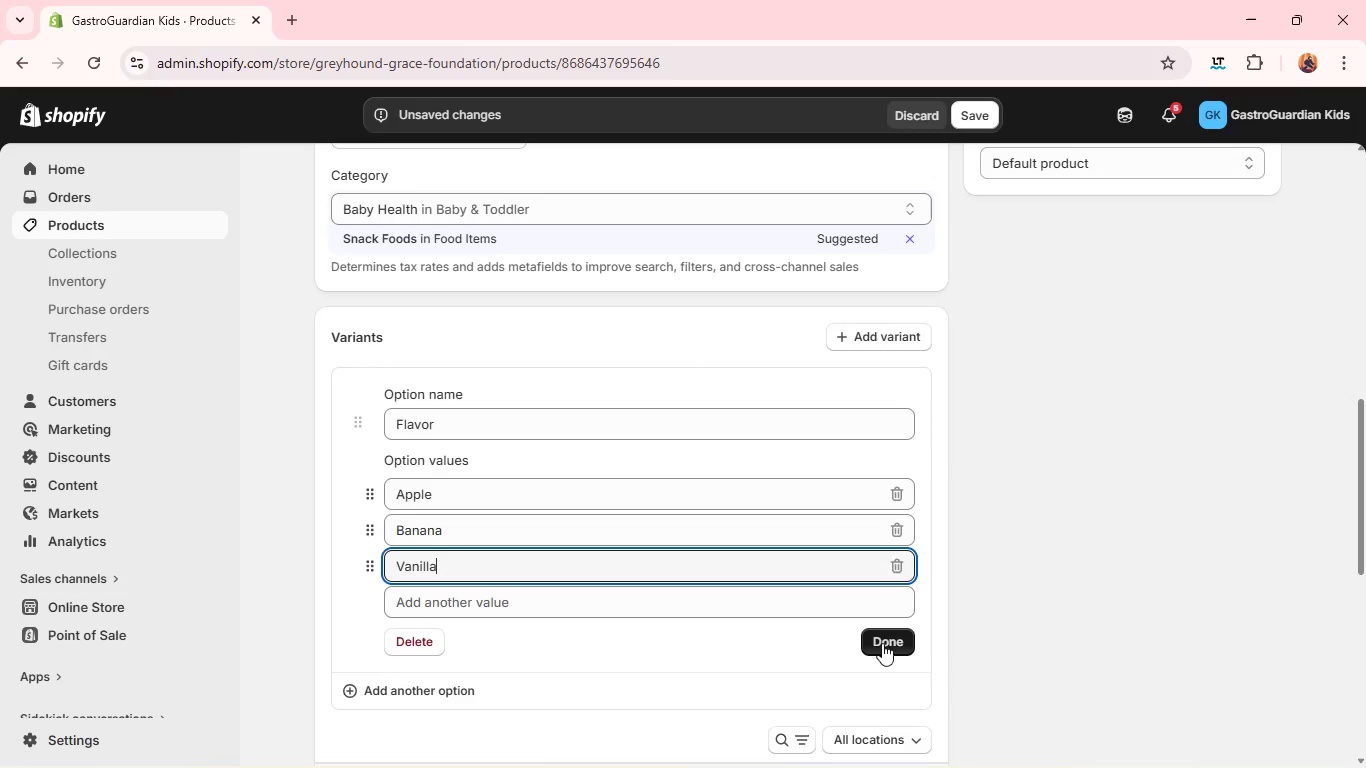 
left_click([884, 645])
 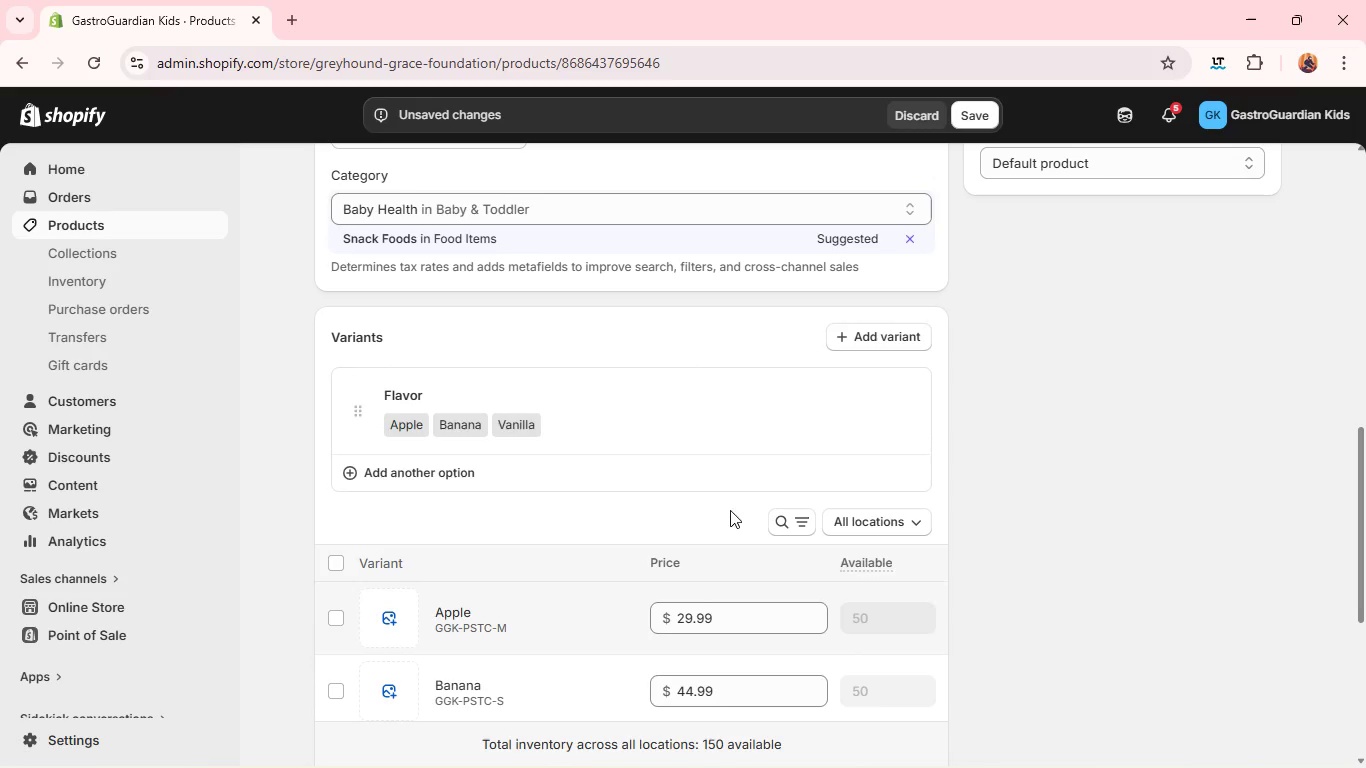 
mouse_move([610, 386])
 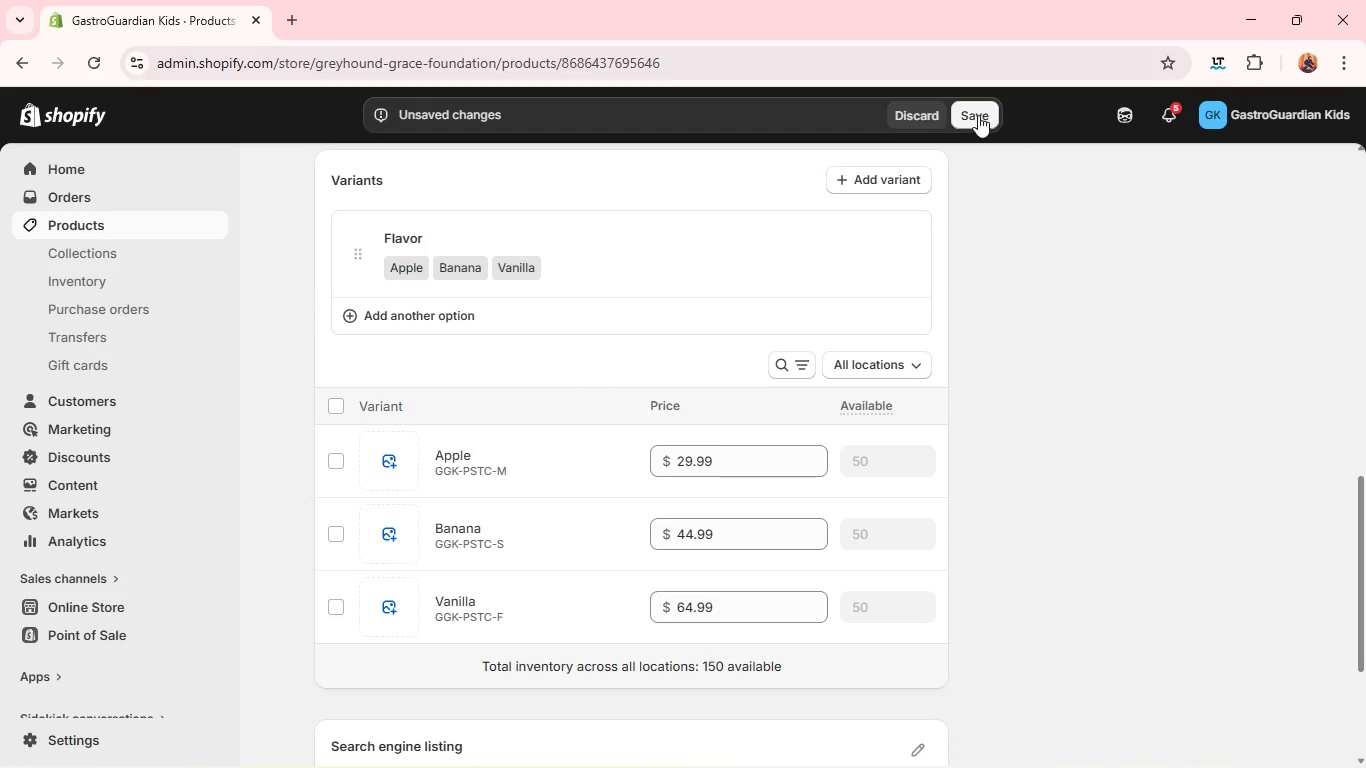 
left_click([978, 115])
 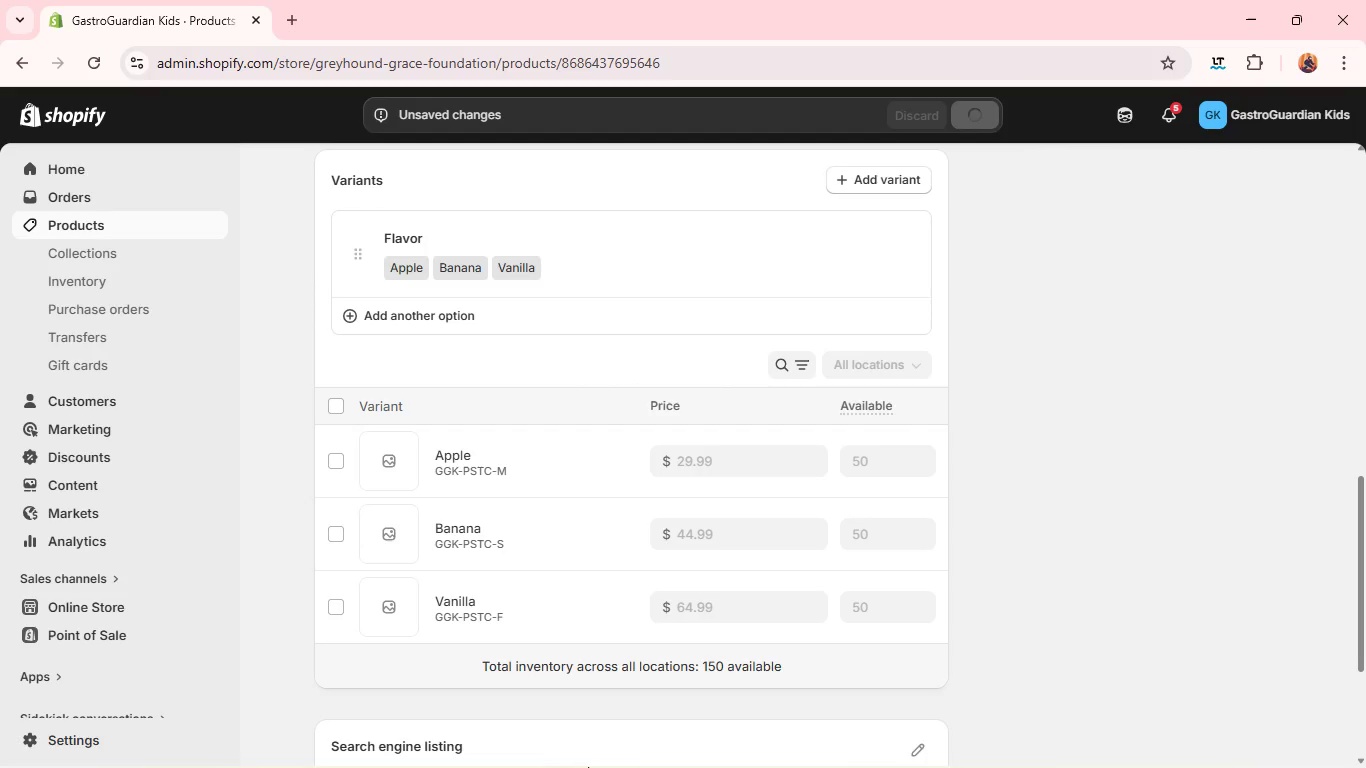 
left_click([526, 746])
 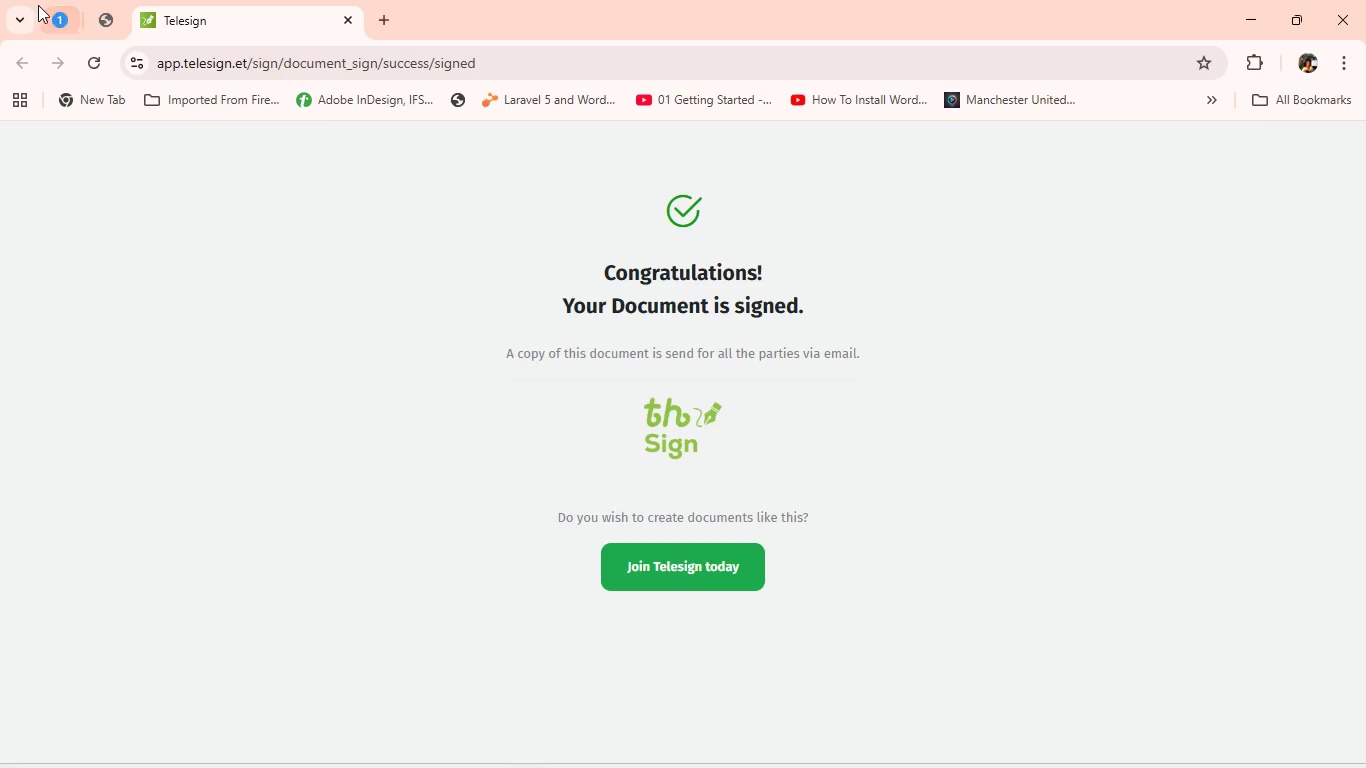 
left_click([55, 9])
 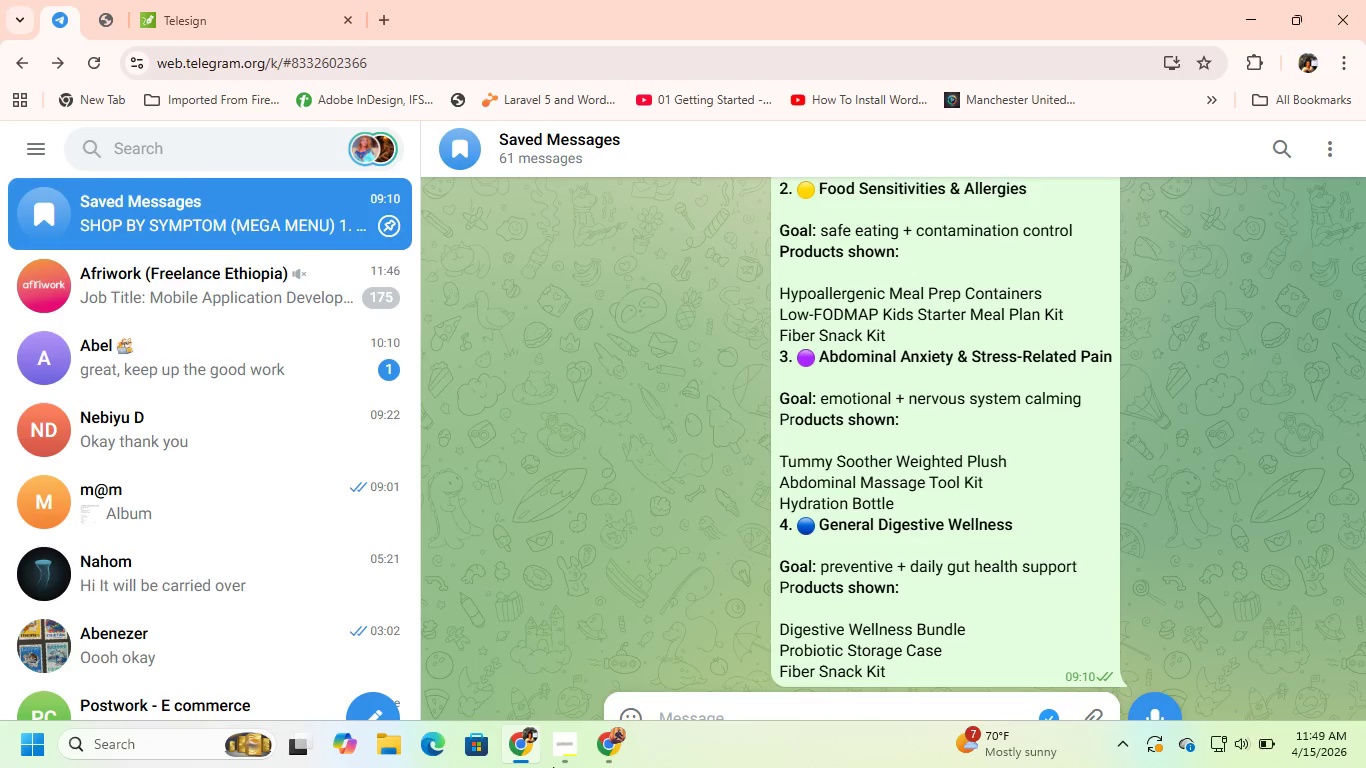 
left_click([615, 750])
 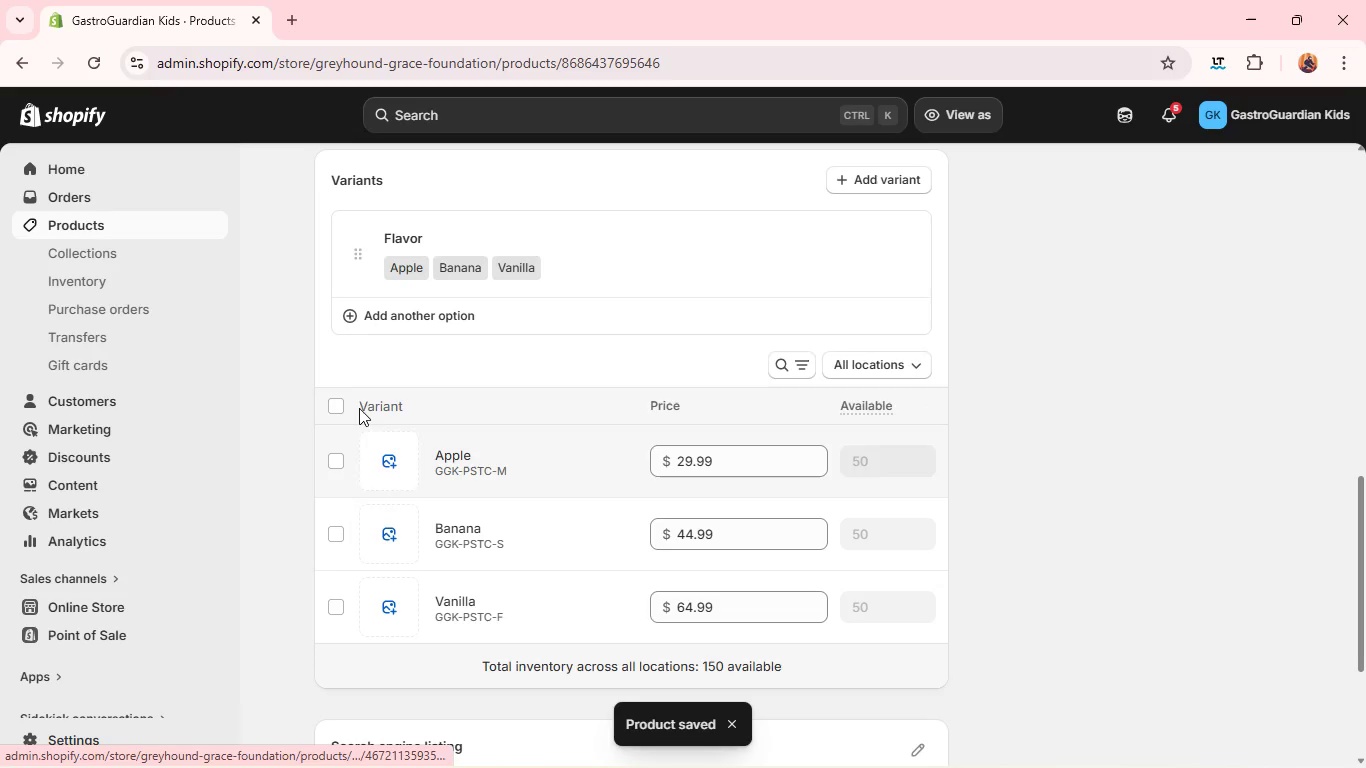 
left_click([340, 404])
 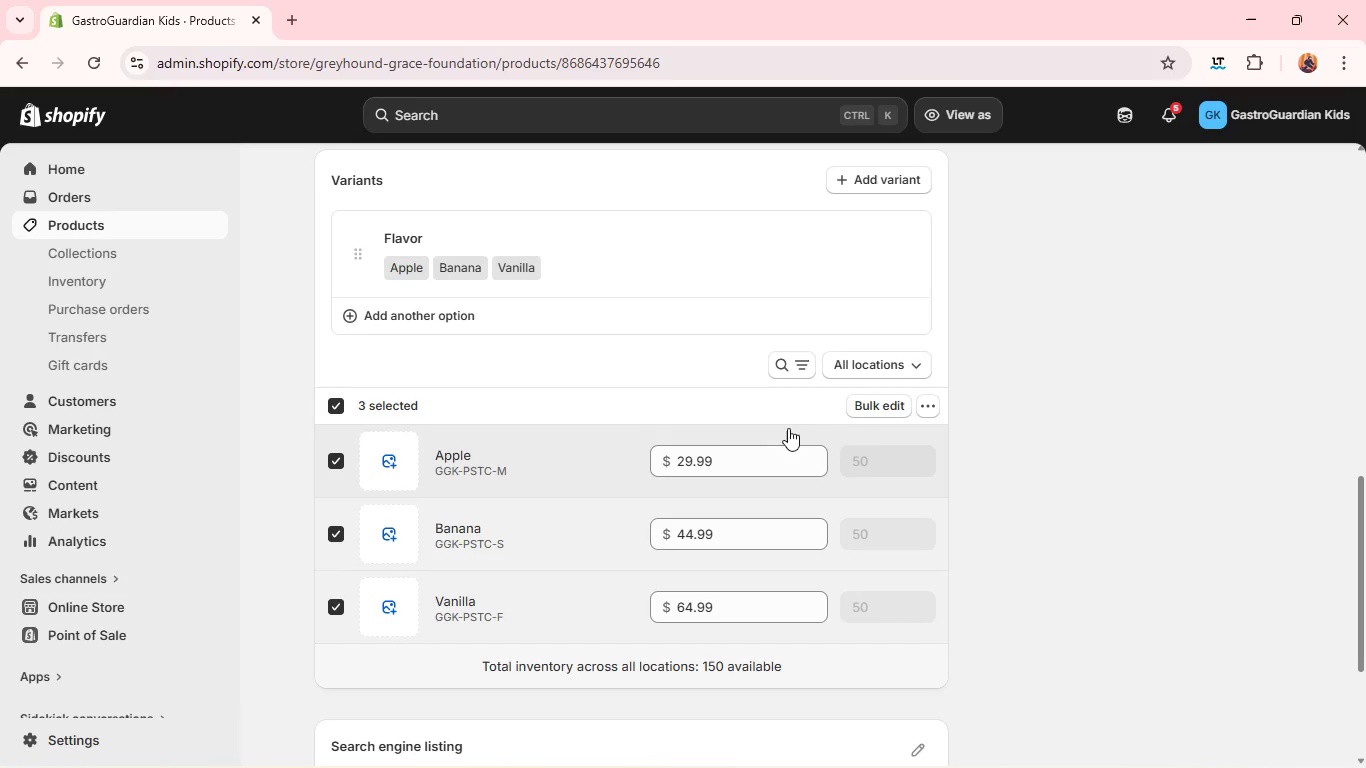 
left_click([884, 408])
 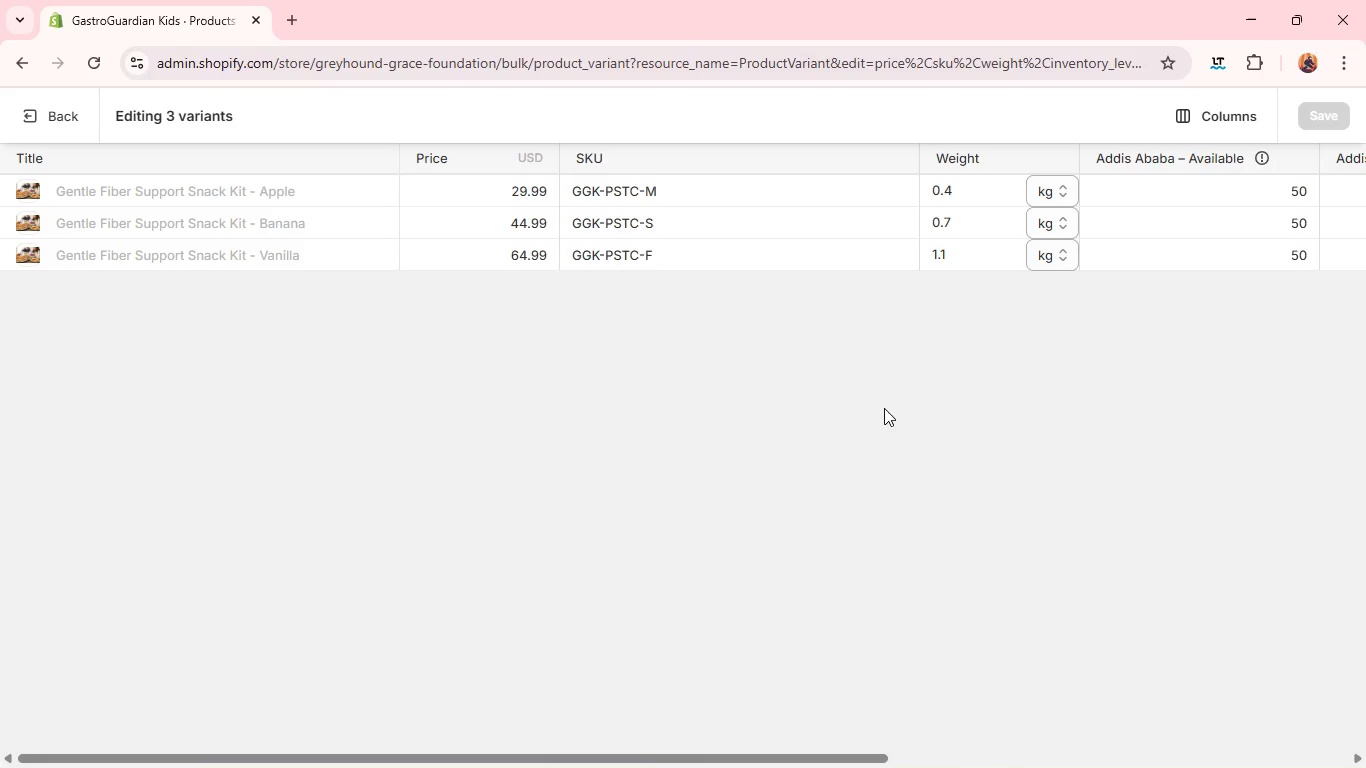 
wait(5.95)
 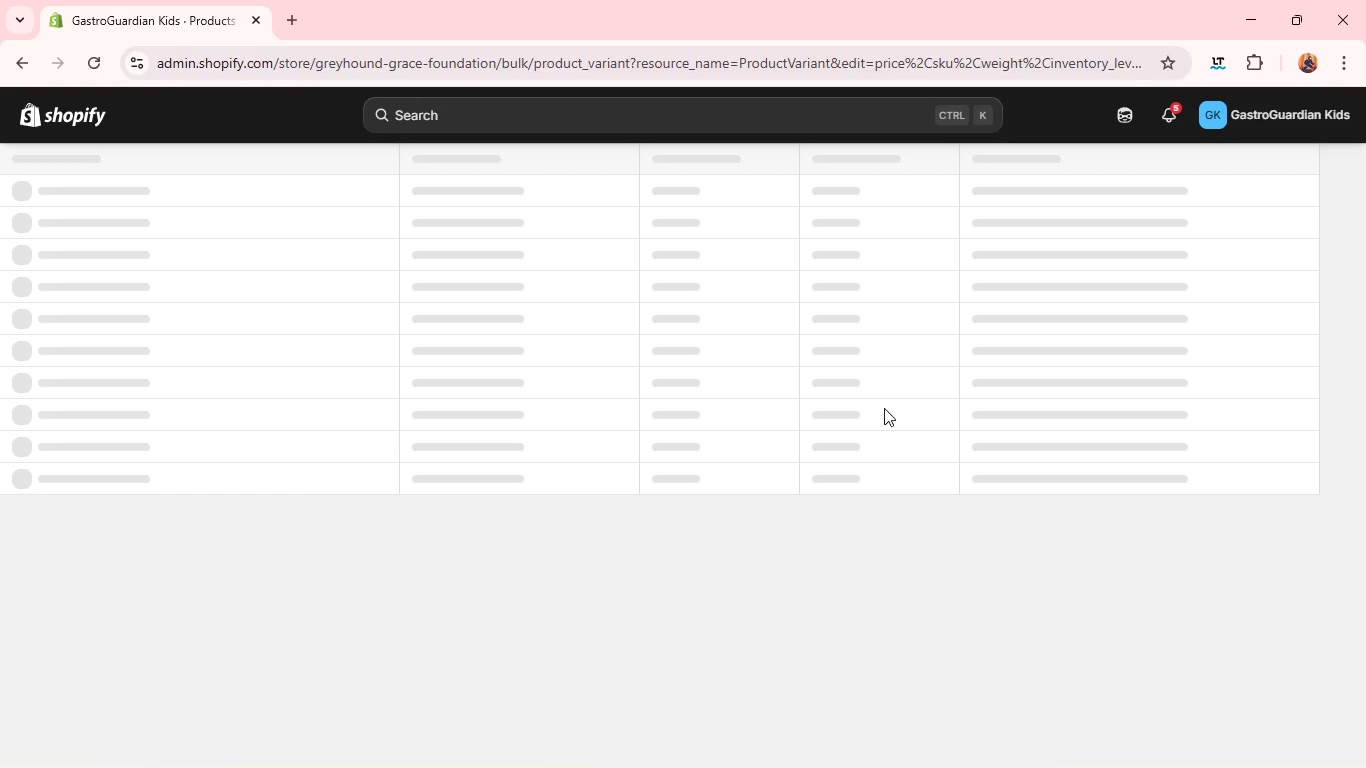 
left_click([484, 194])
 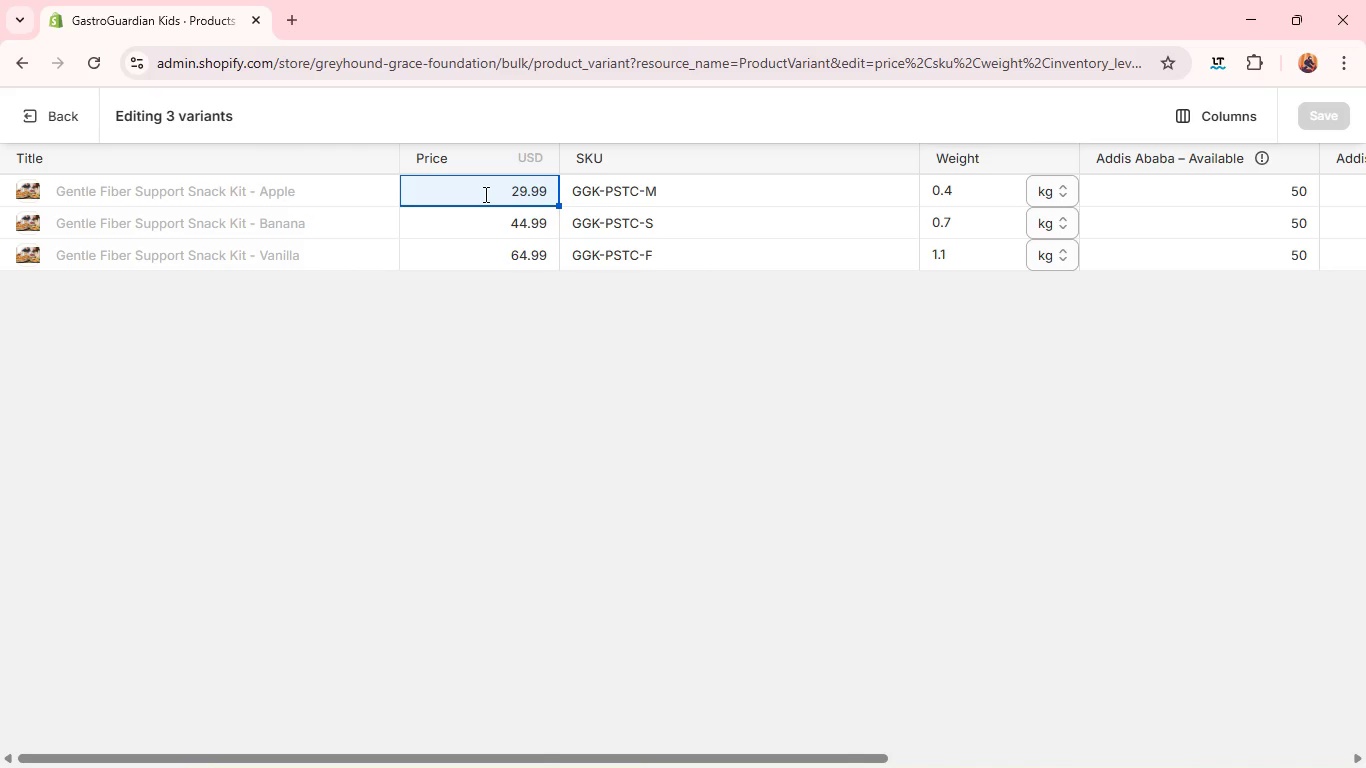 
type(34.99)
 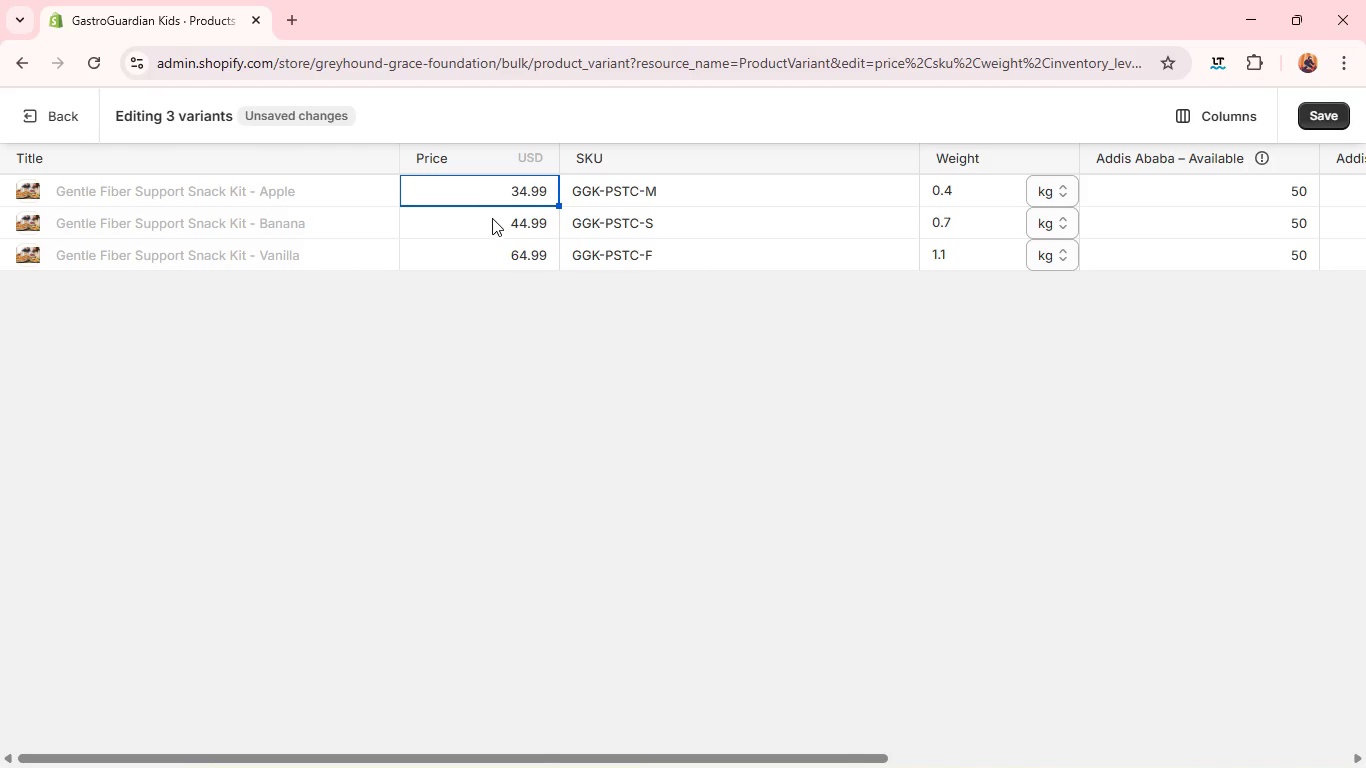 
left_click([491, 219])
 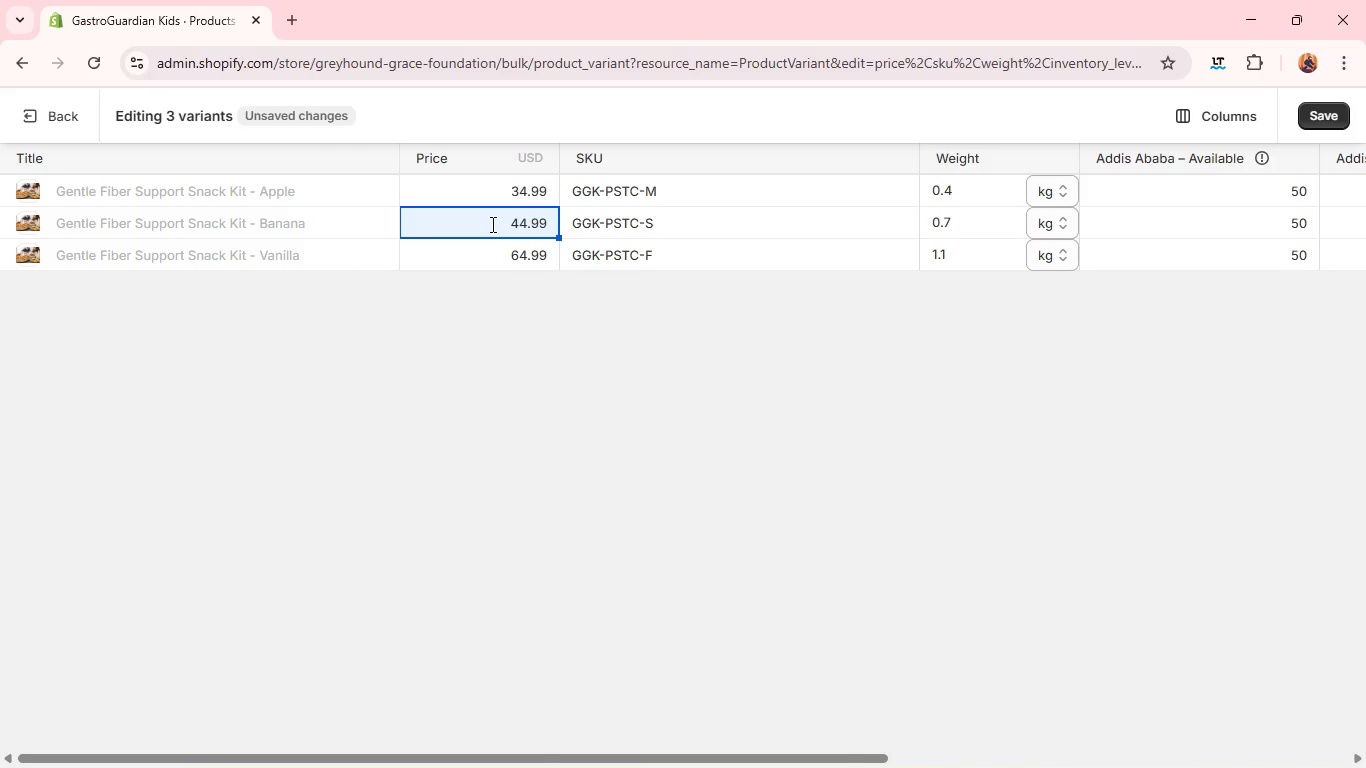 
wait(33.47)
 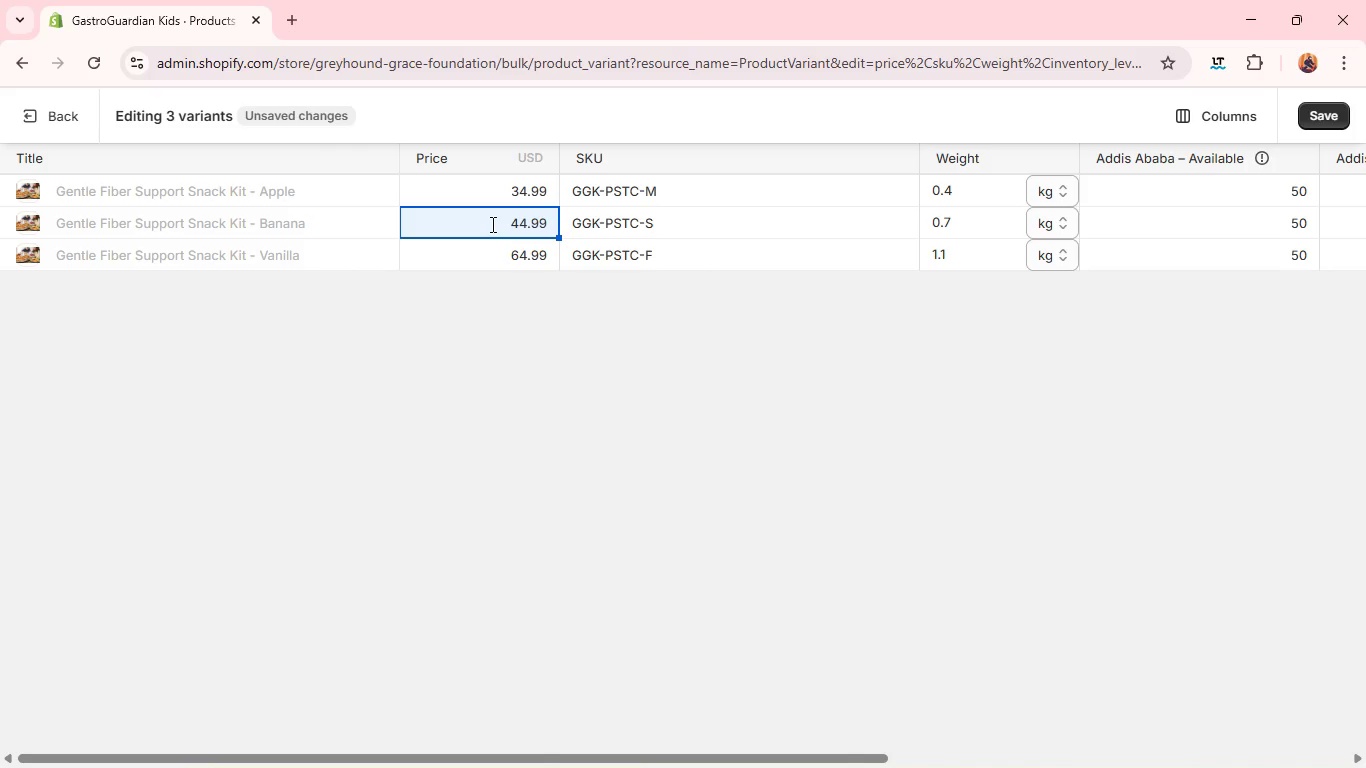 
type(44.99)
 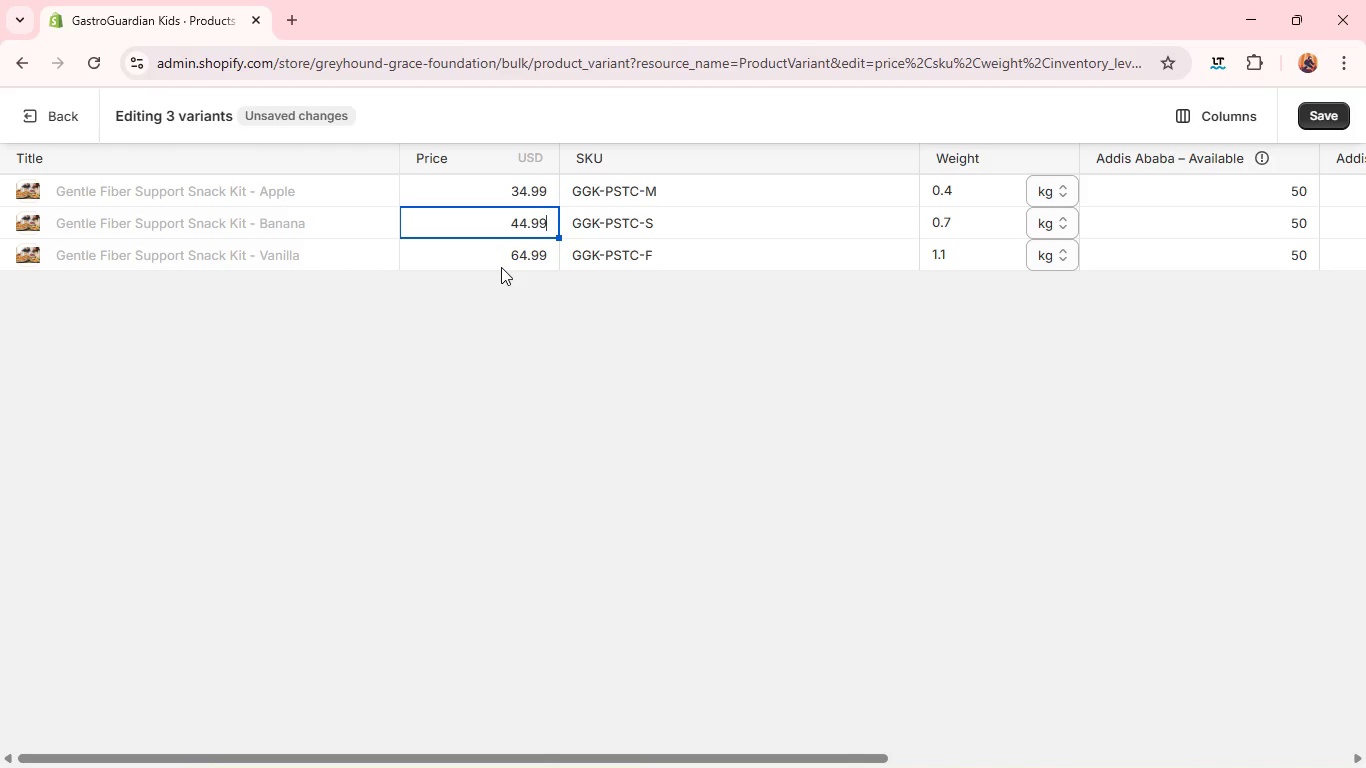 
left_click([501, 267])
 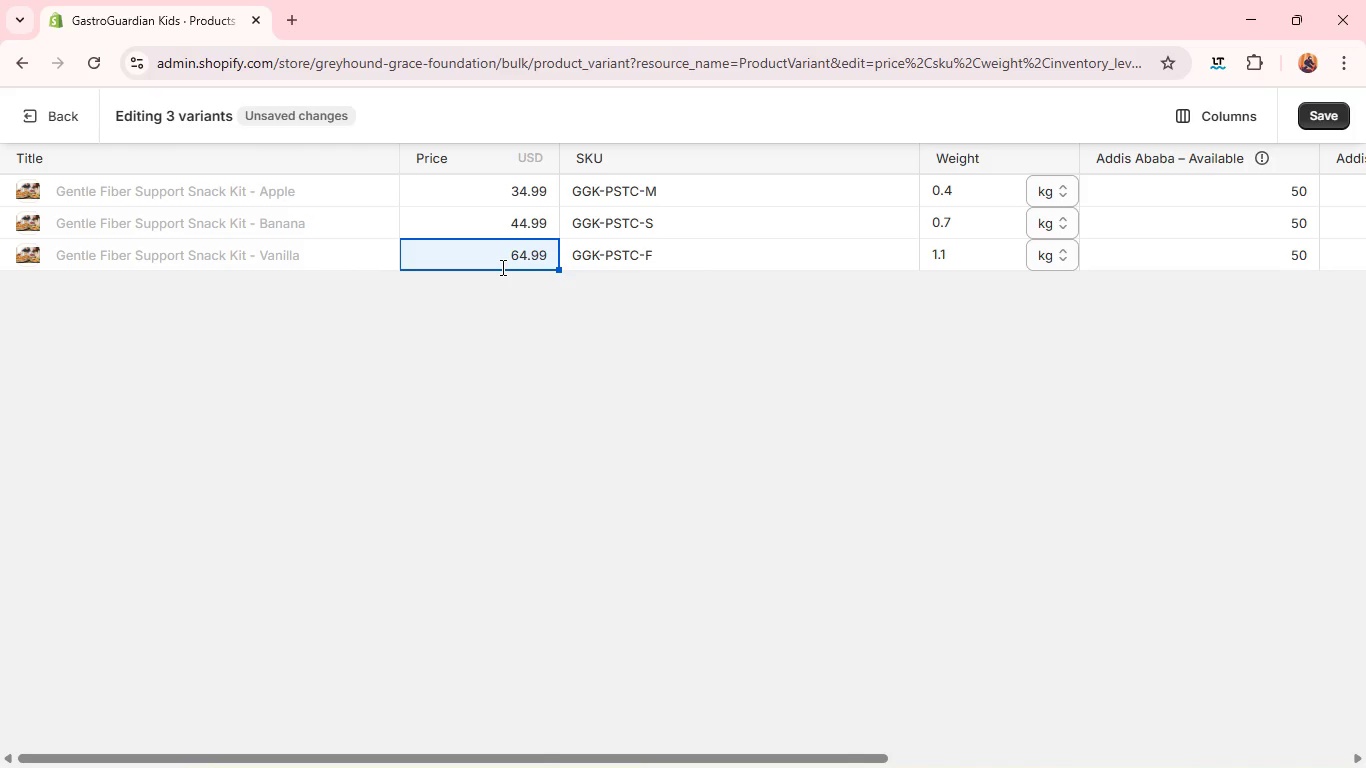 
type(54.99)
 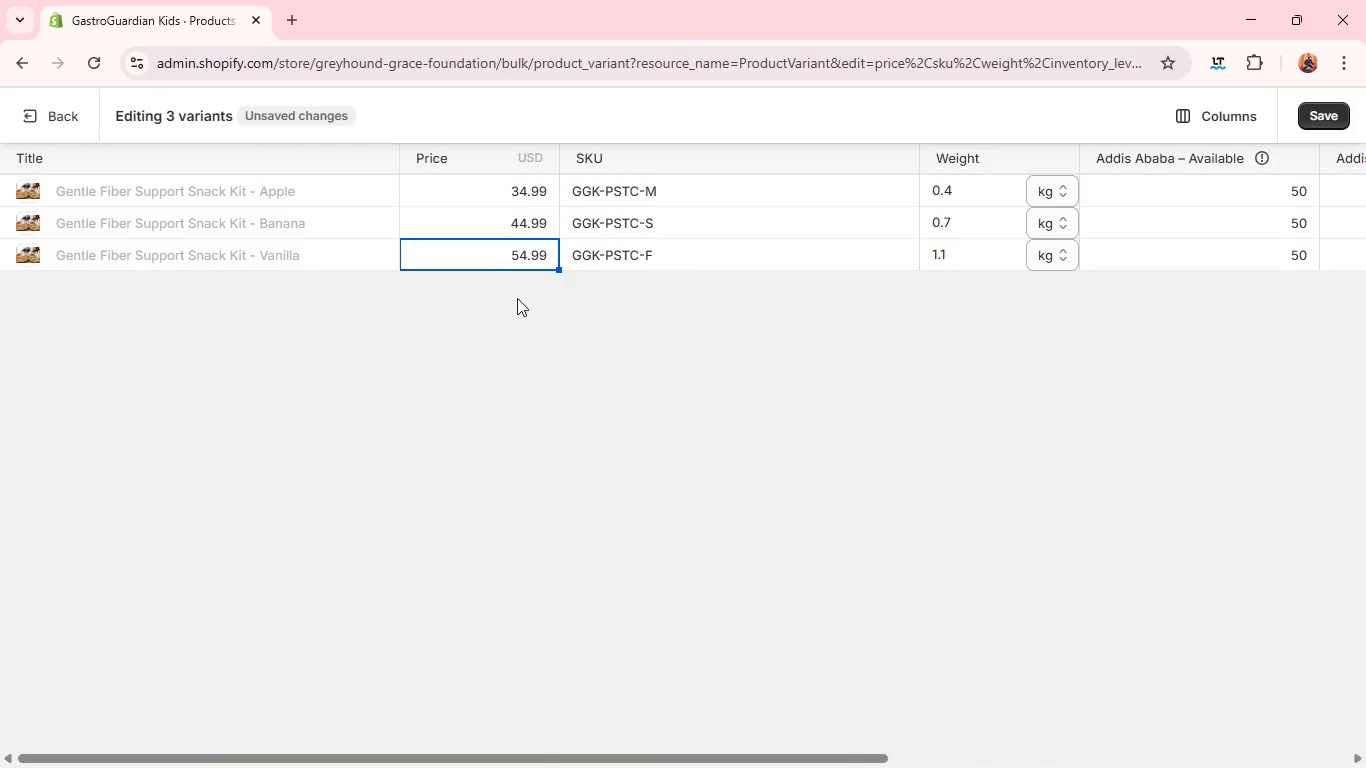 
left_click([540, 332])
 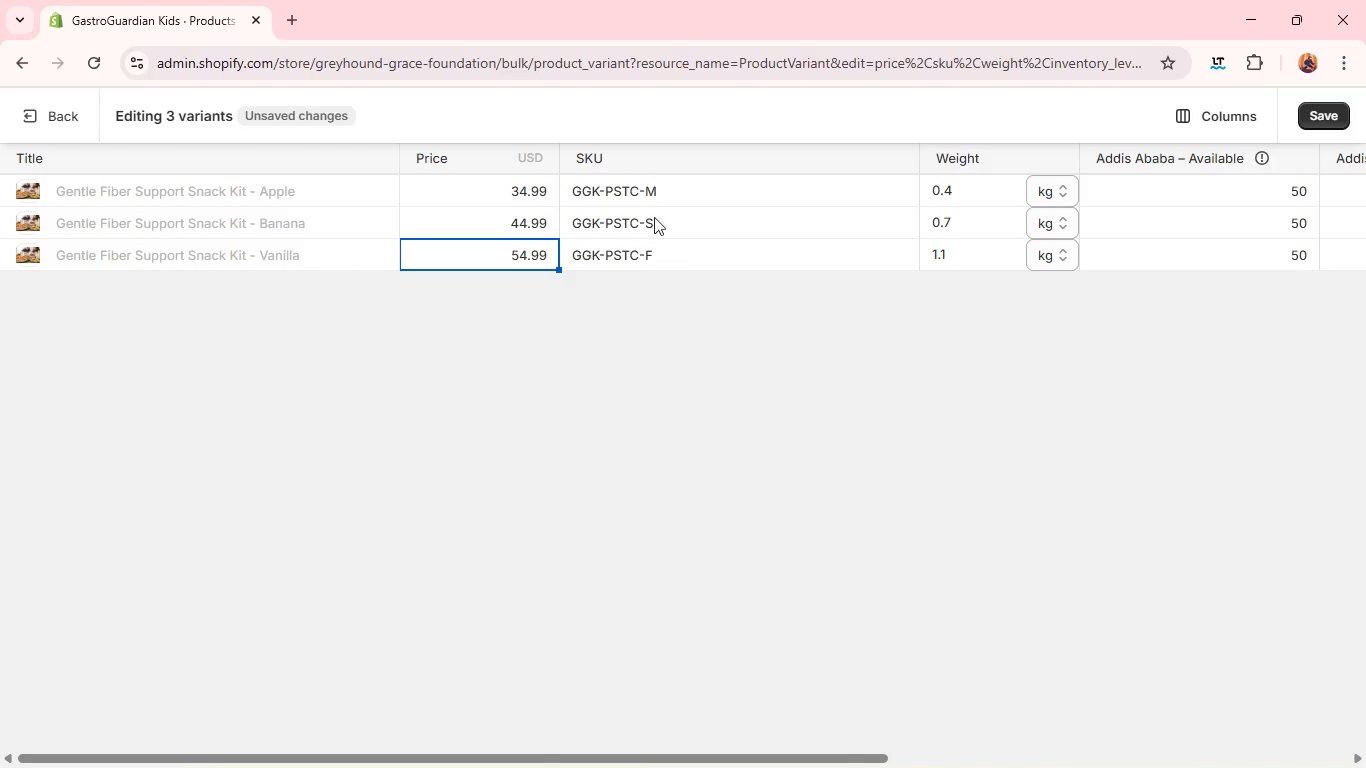 
left_click([686, 192])
 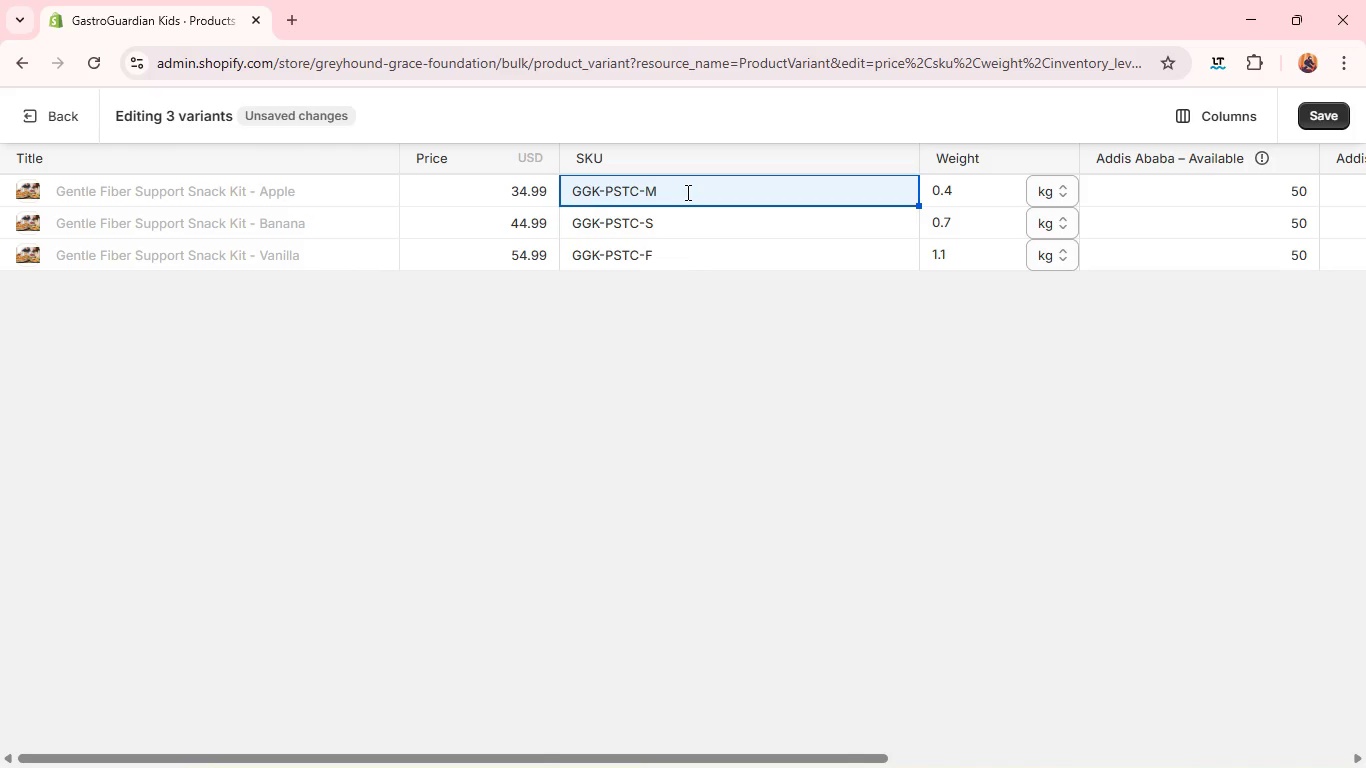 
wait(11.89)
 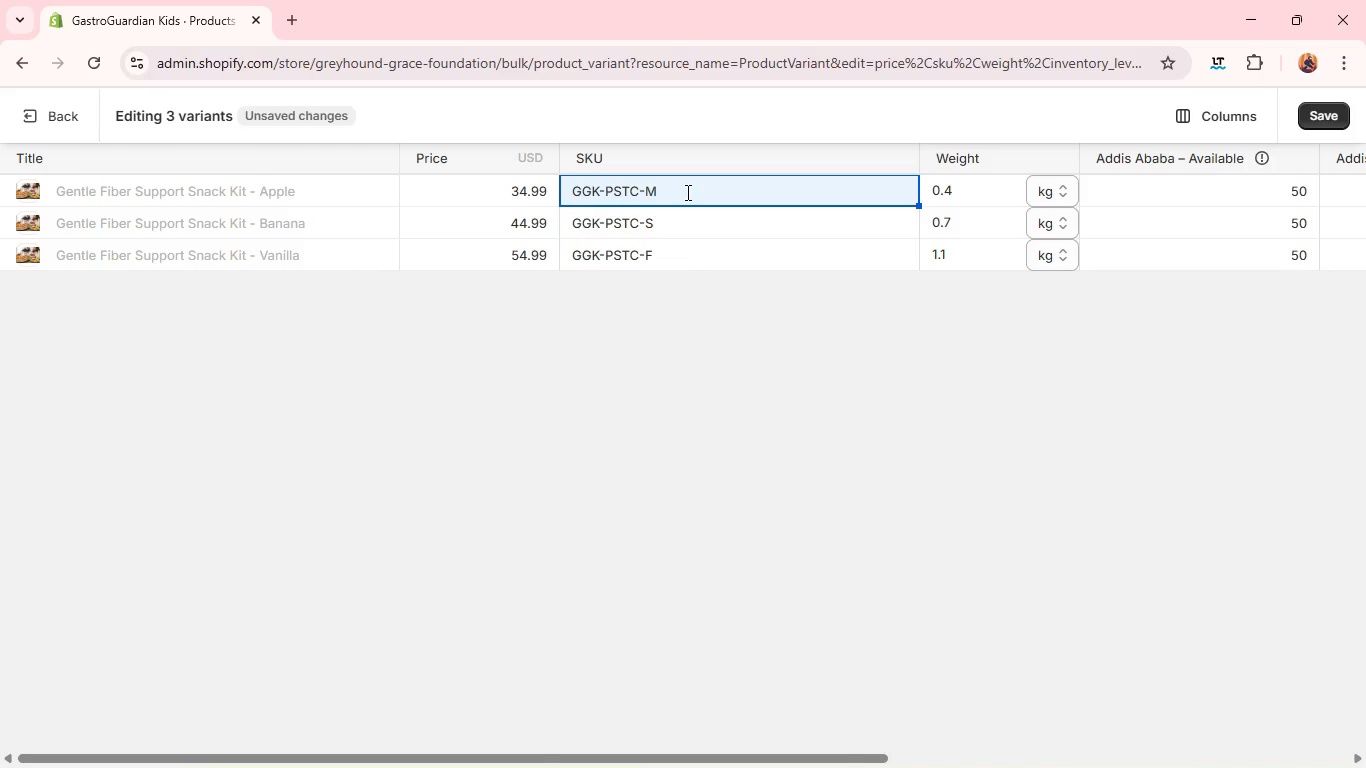 
type(GGK-GF)
 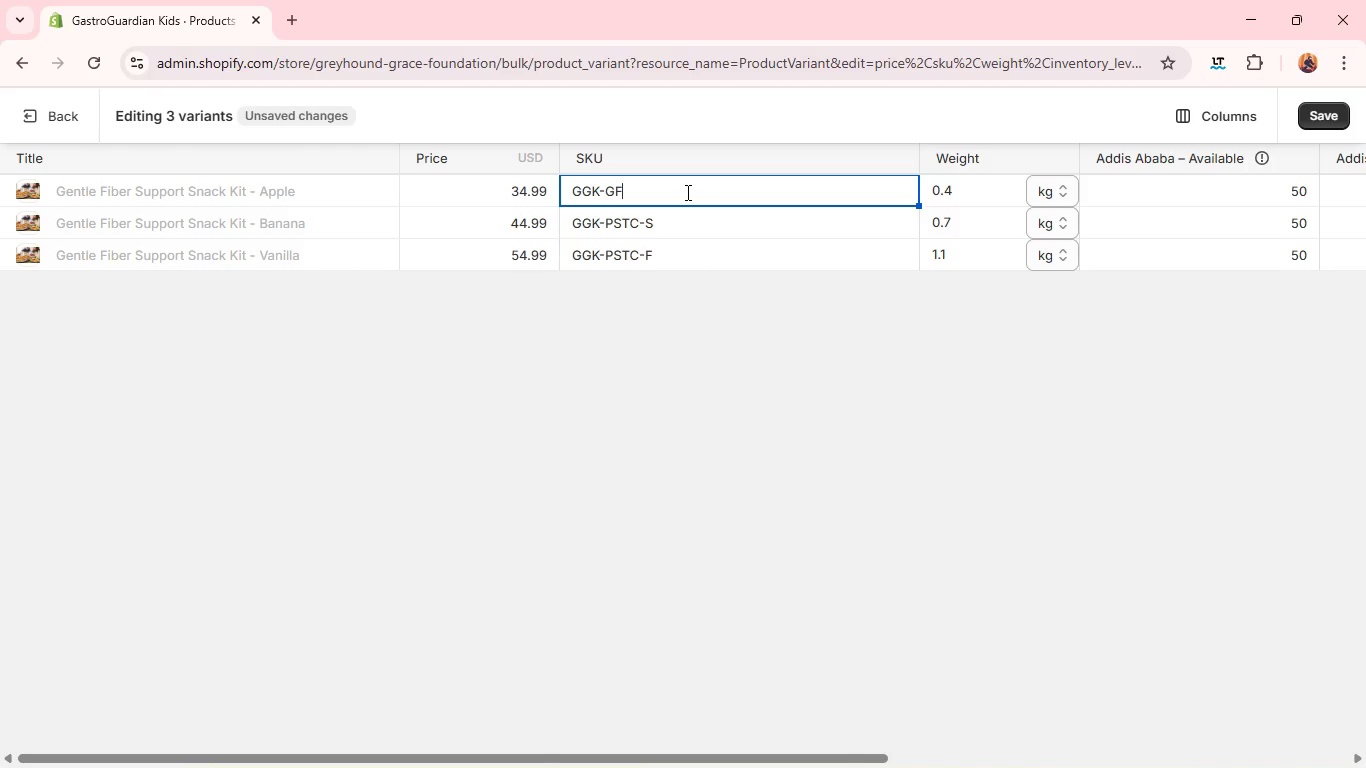 
type(SK-00)
key(Backspace)
key(Backspace)
type(A)
 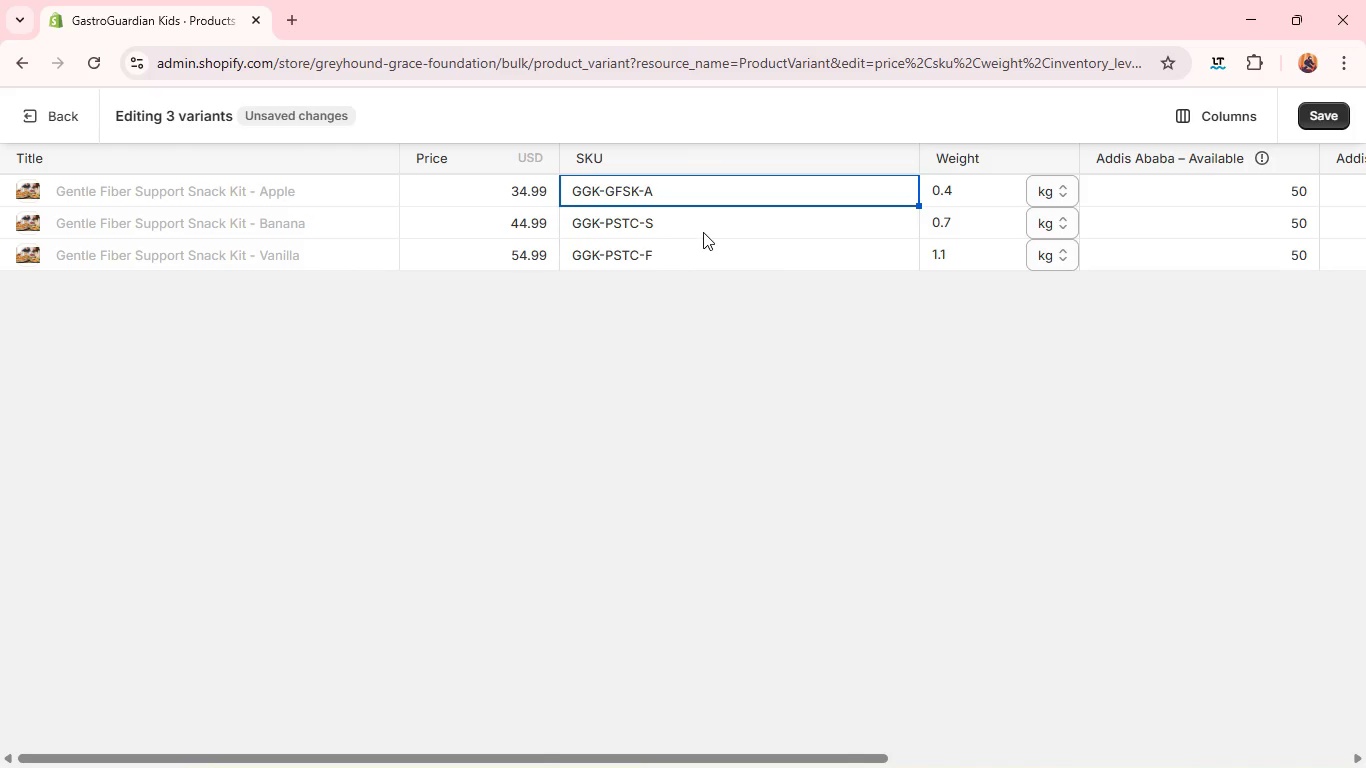 
double_click([708, 226])
 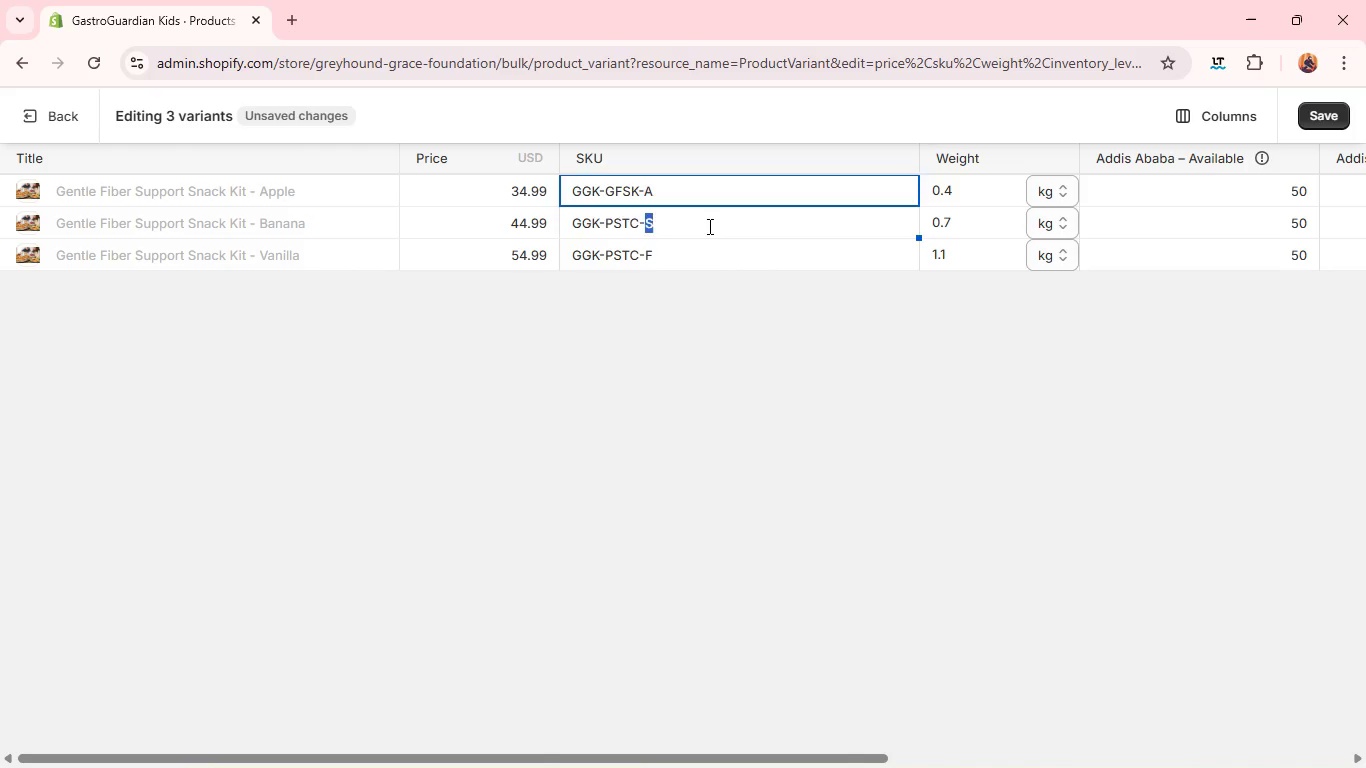 
triple_click([708, 226])
 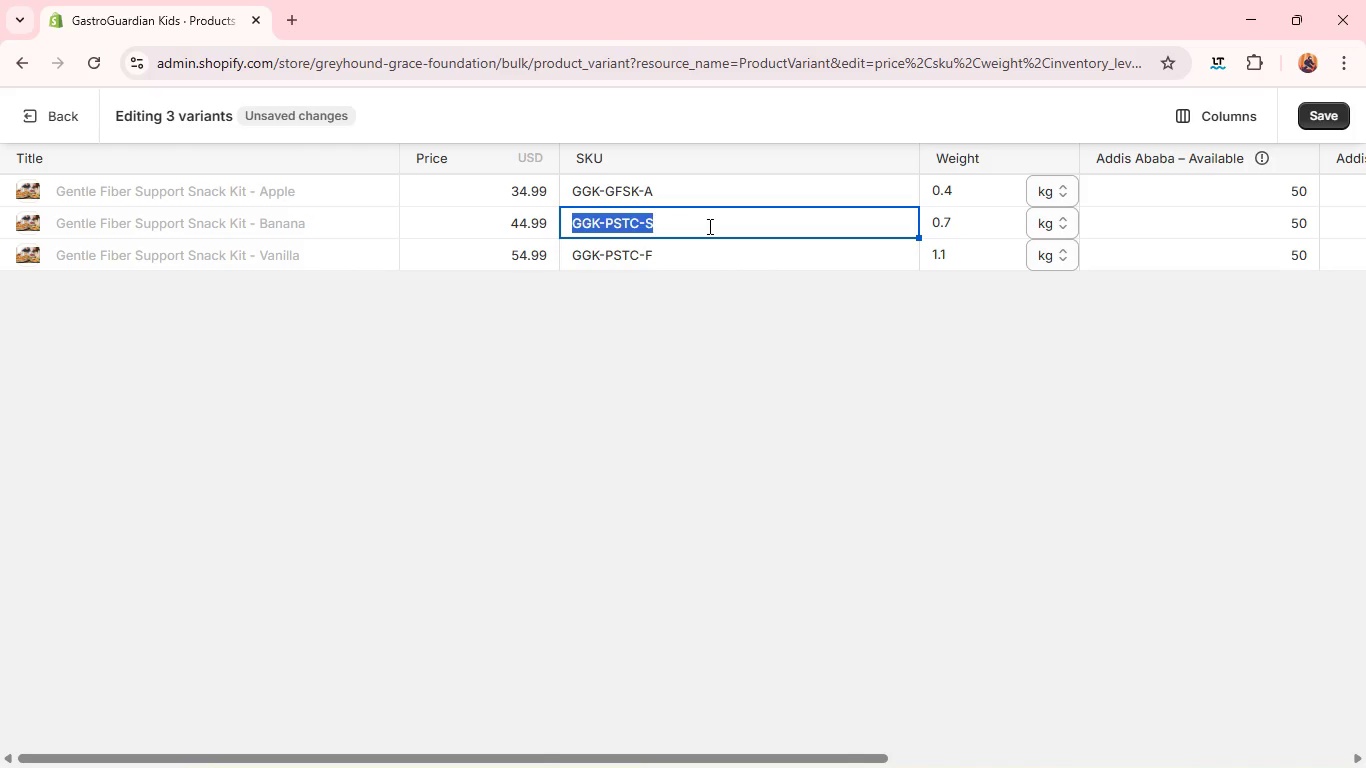 
type(GGK-GFSK-B)
 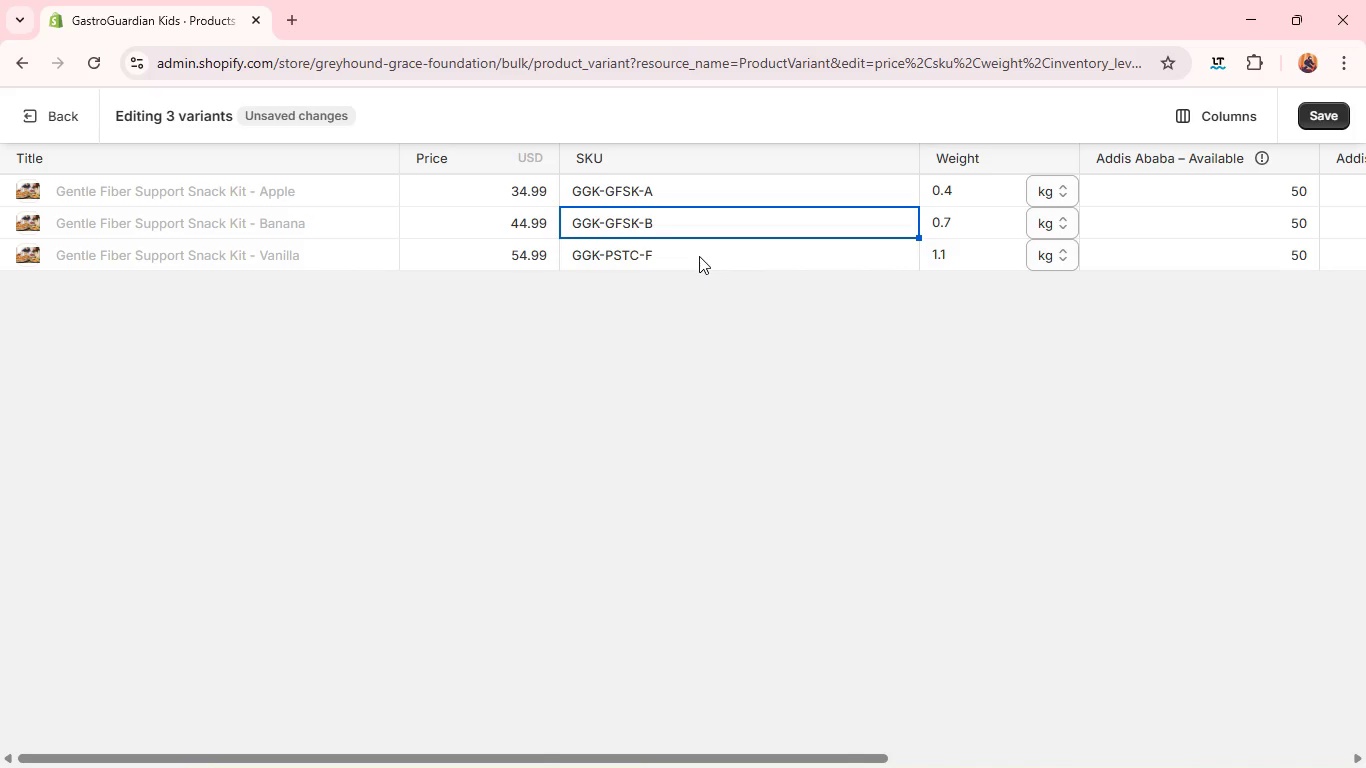 
left_click([699, 256])
 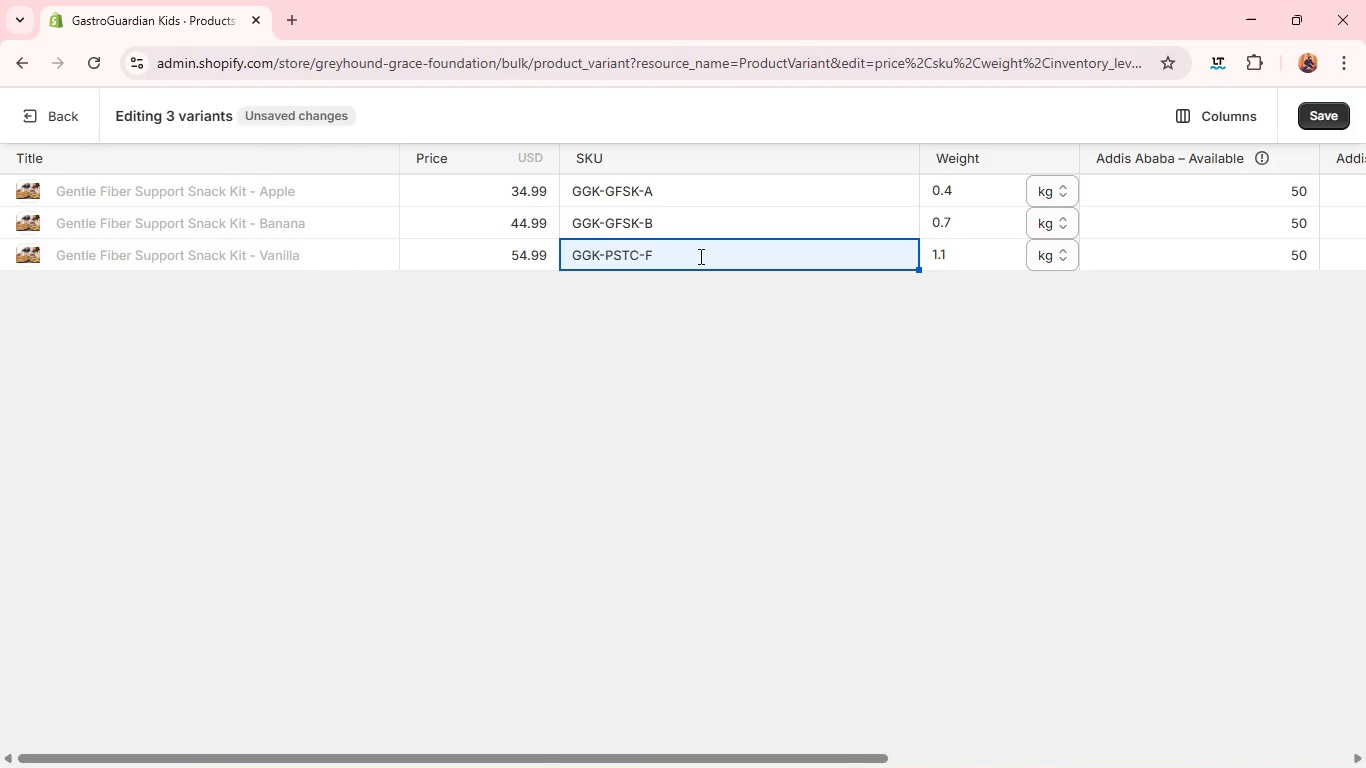 
wait(6.06)
 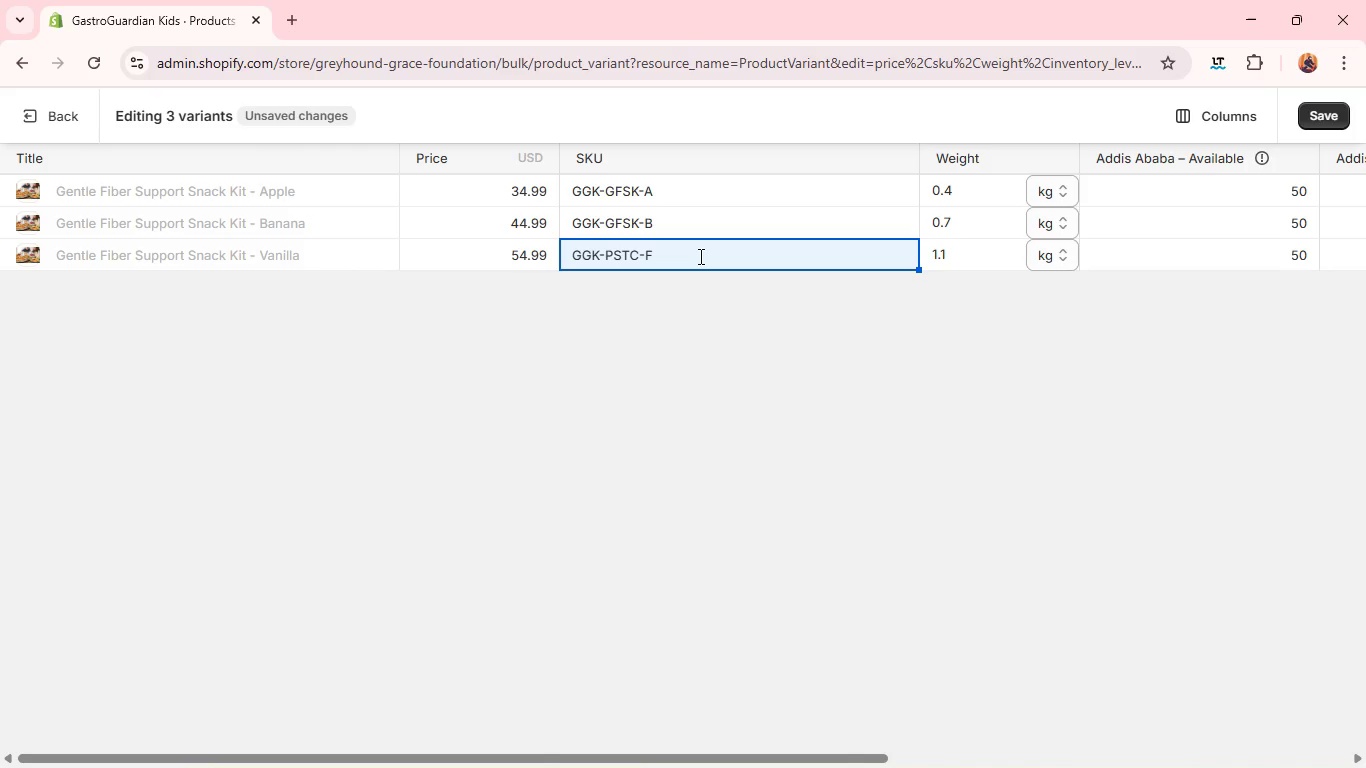 
type(GGK-GFSK-V)
 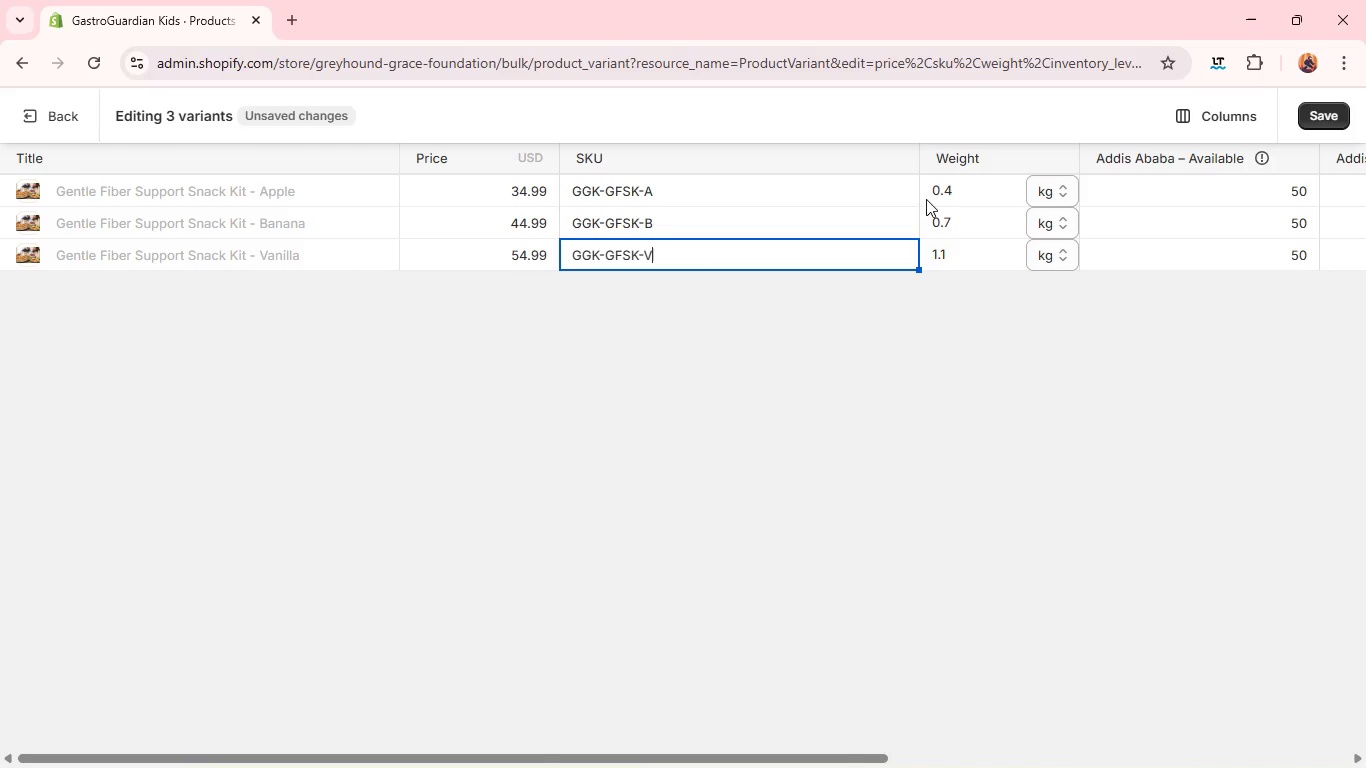 
left_click([945, 193])
 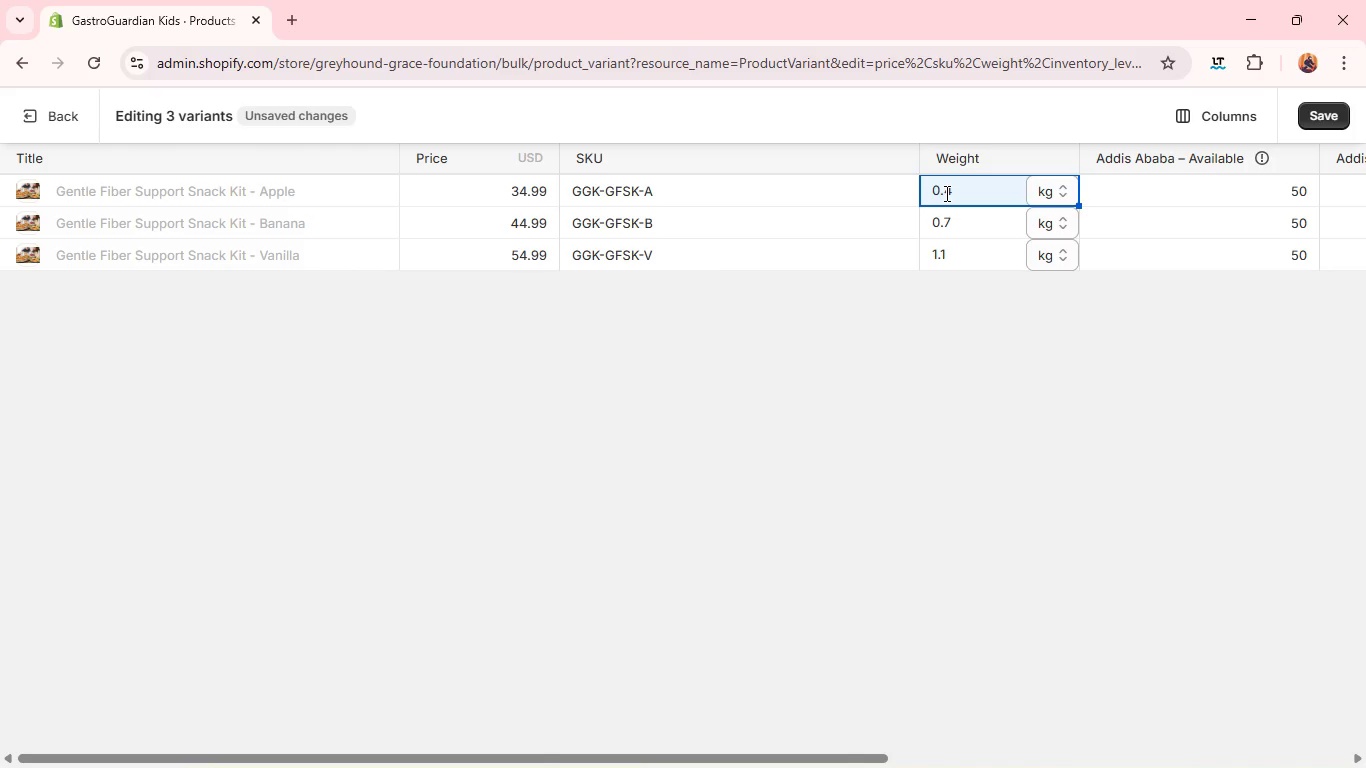 
key(CapsLock)
 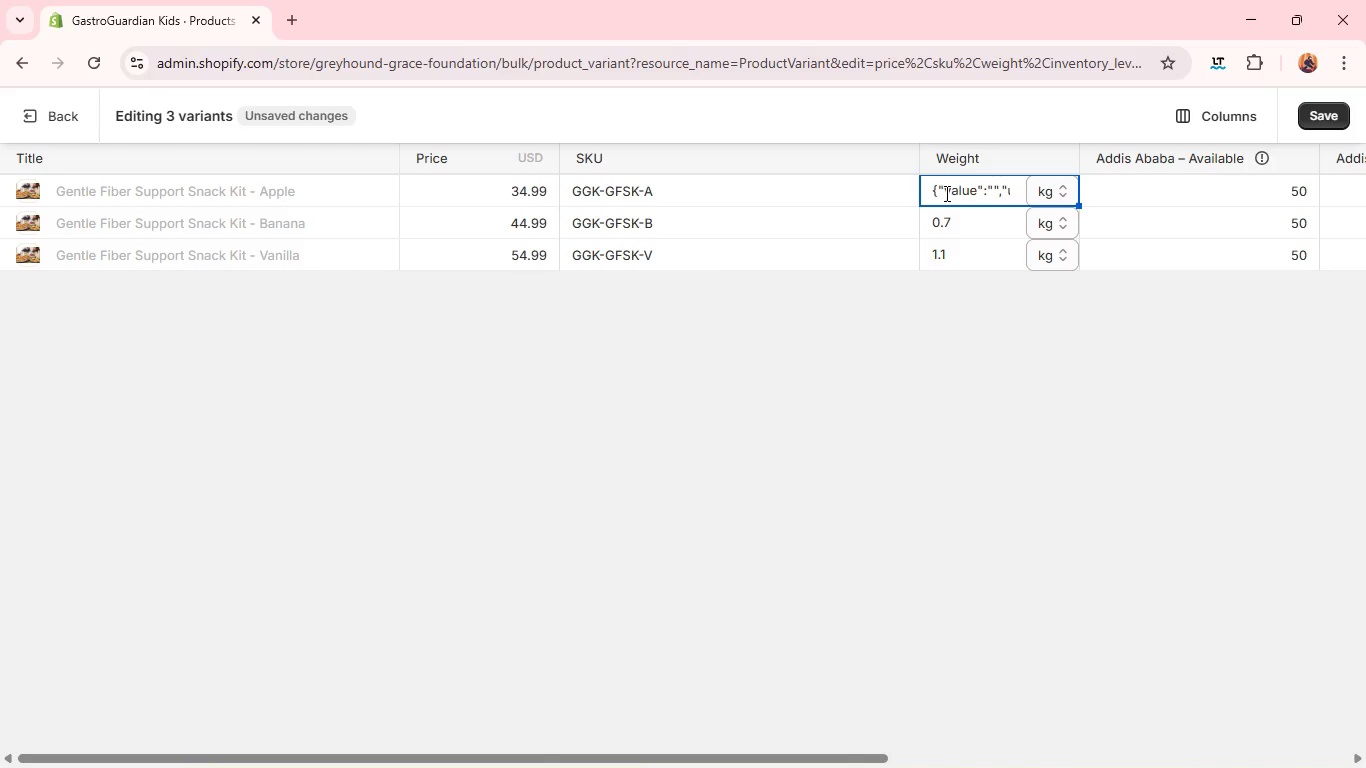 
key(Alt+Tab)
 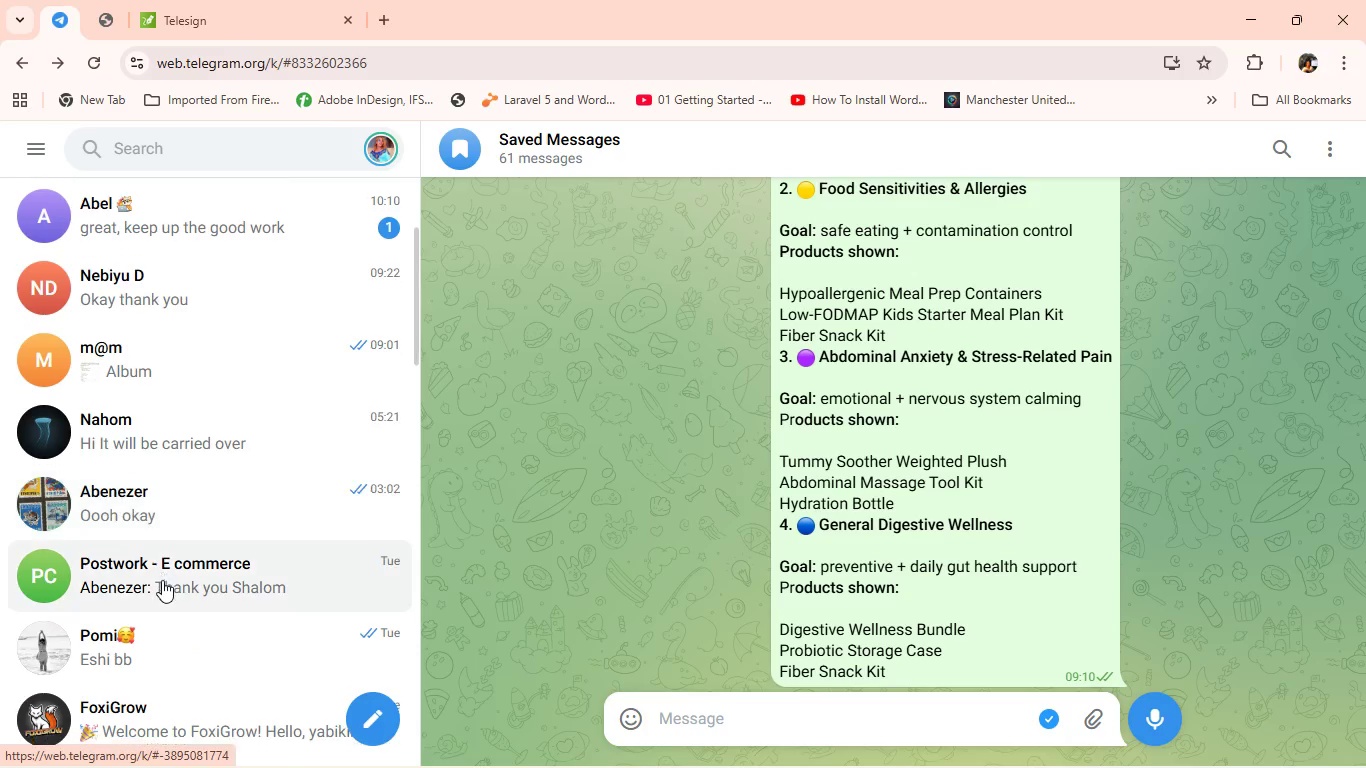 
left_click([155, 635])
 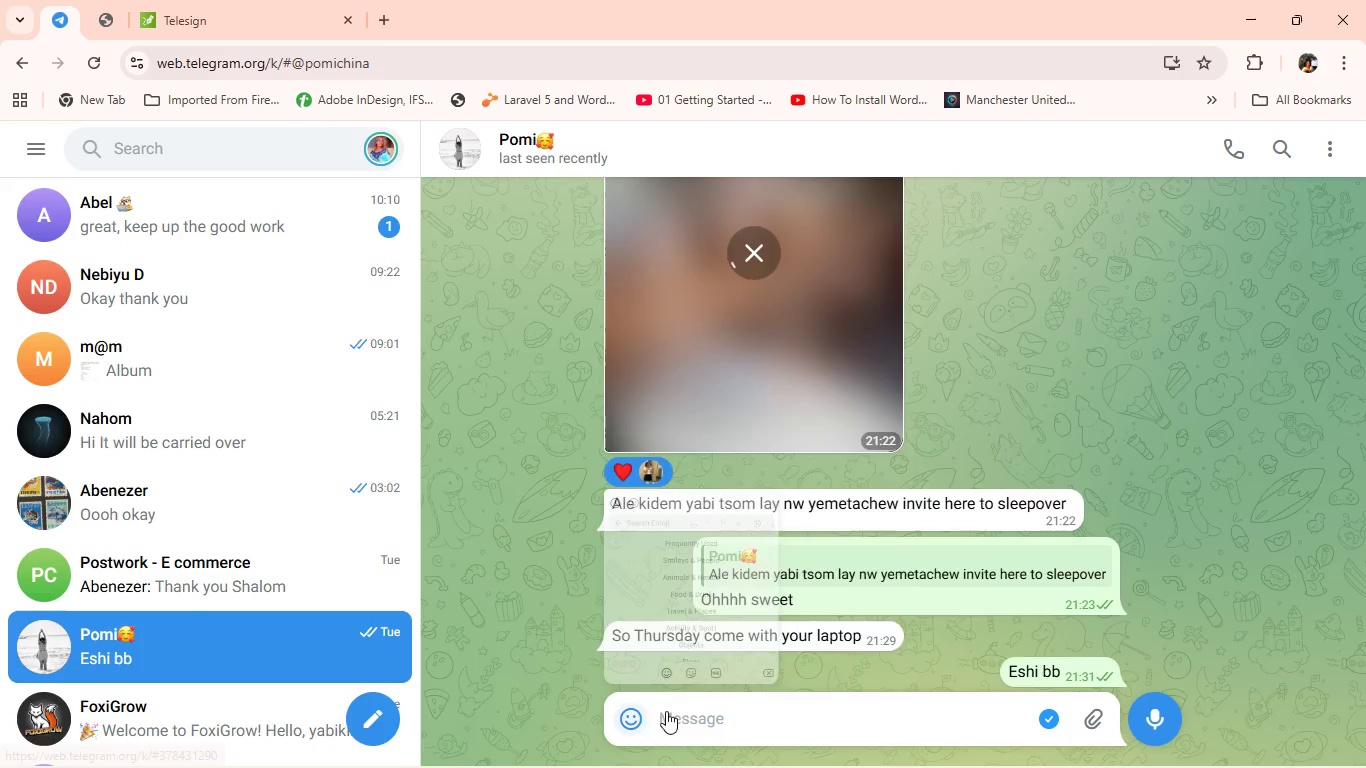 
left_click([691, 707])
 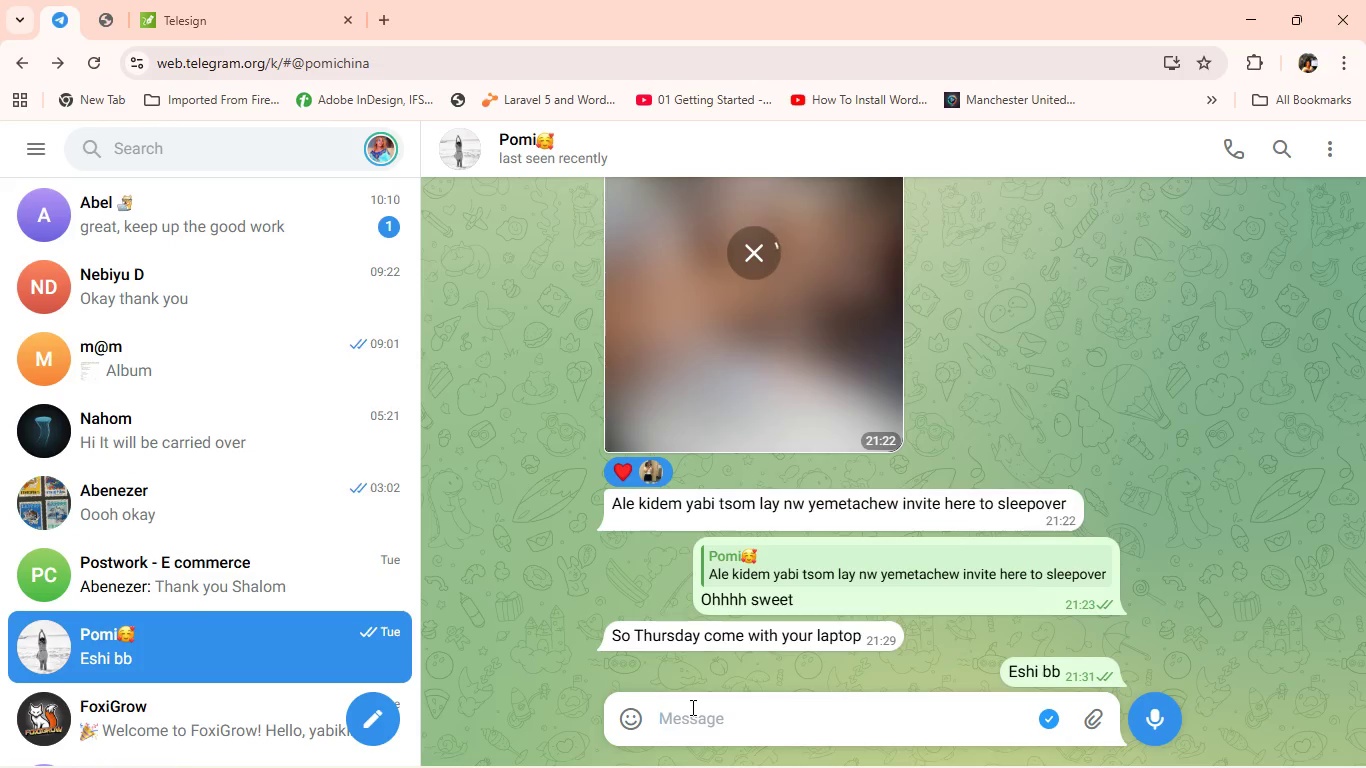 
key(Alt+Tab)
 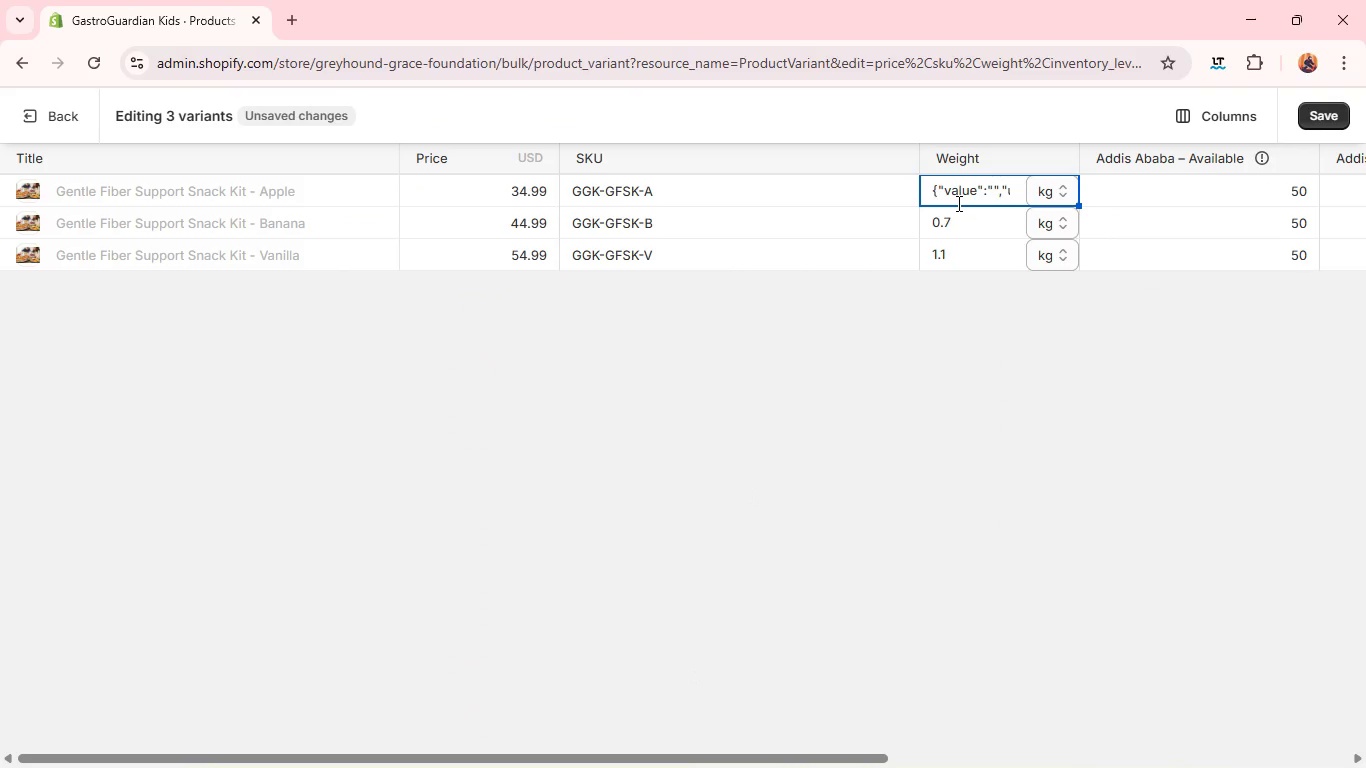 
double_click([957, 203])
 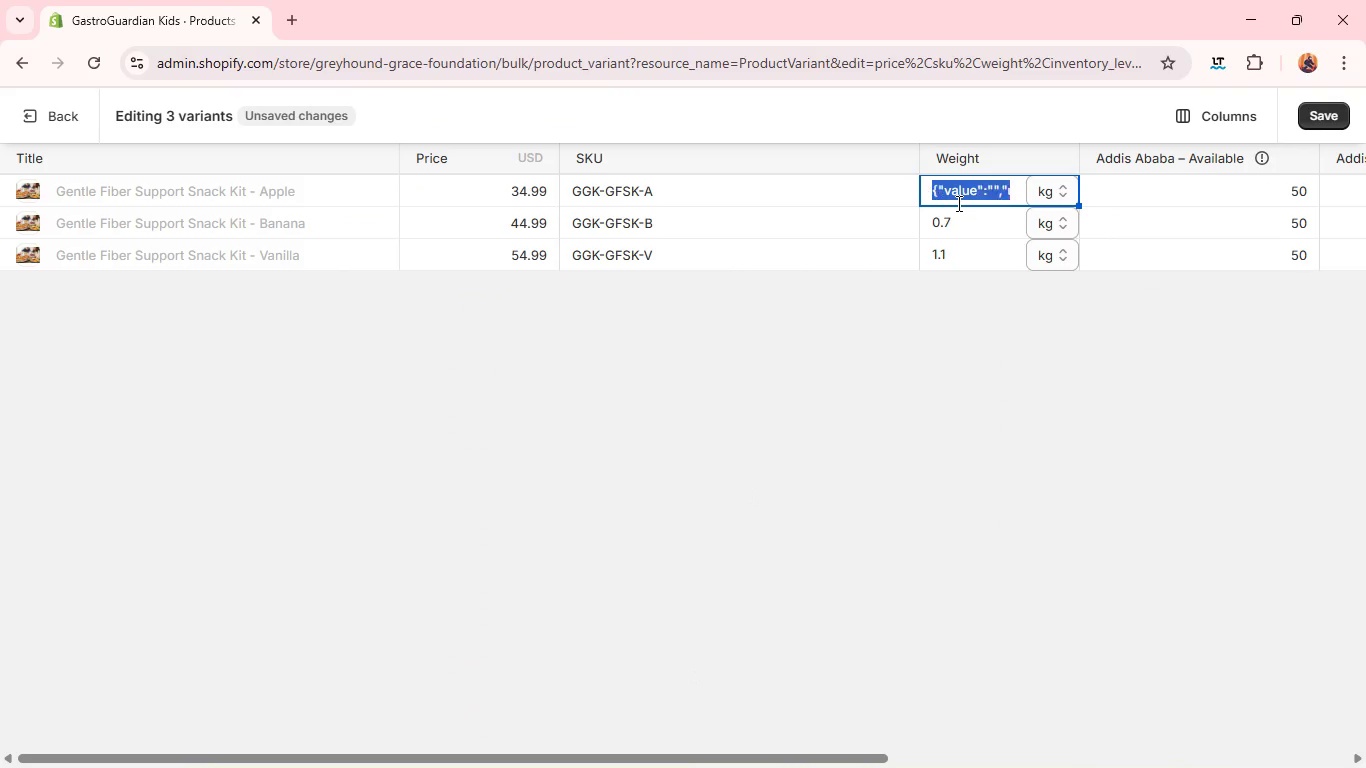 
triple_click([957, 203])
 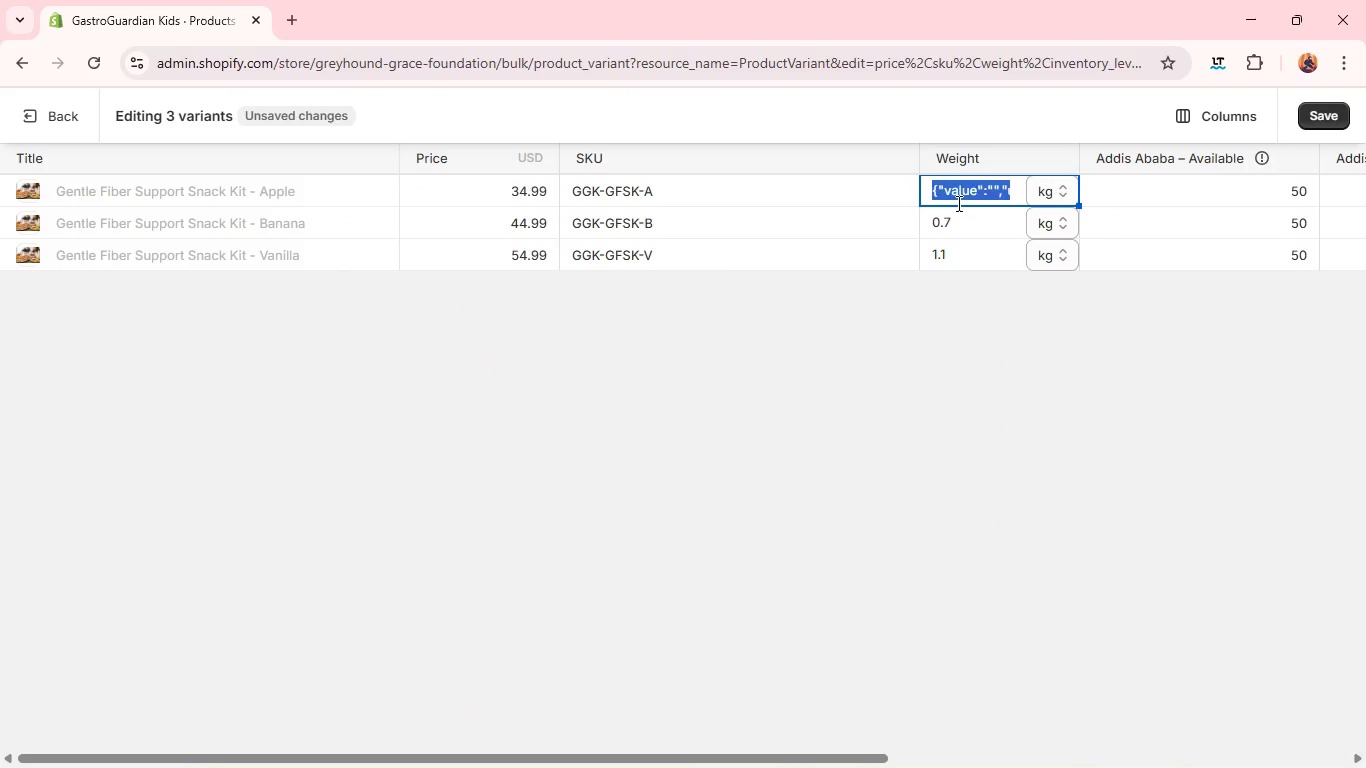 
key(Backspace)
 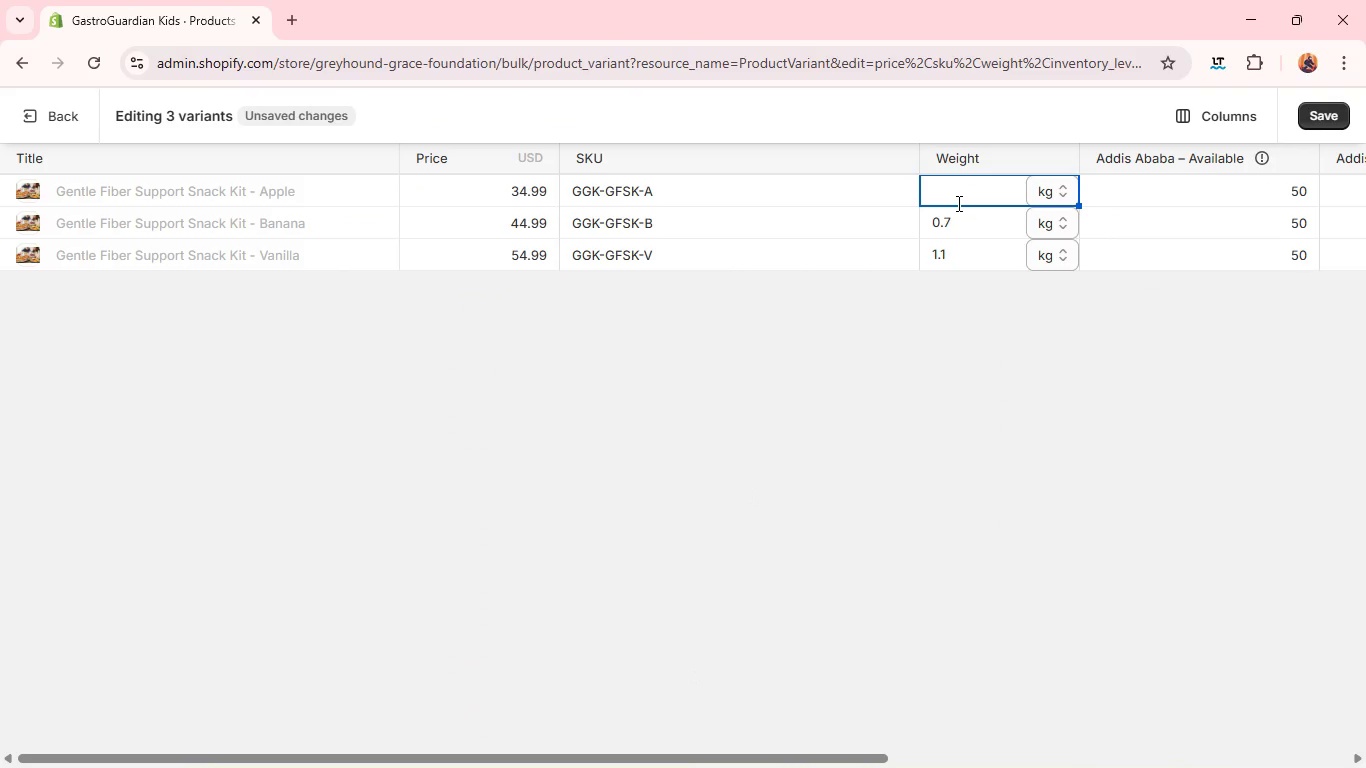 
wait(5.27)
 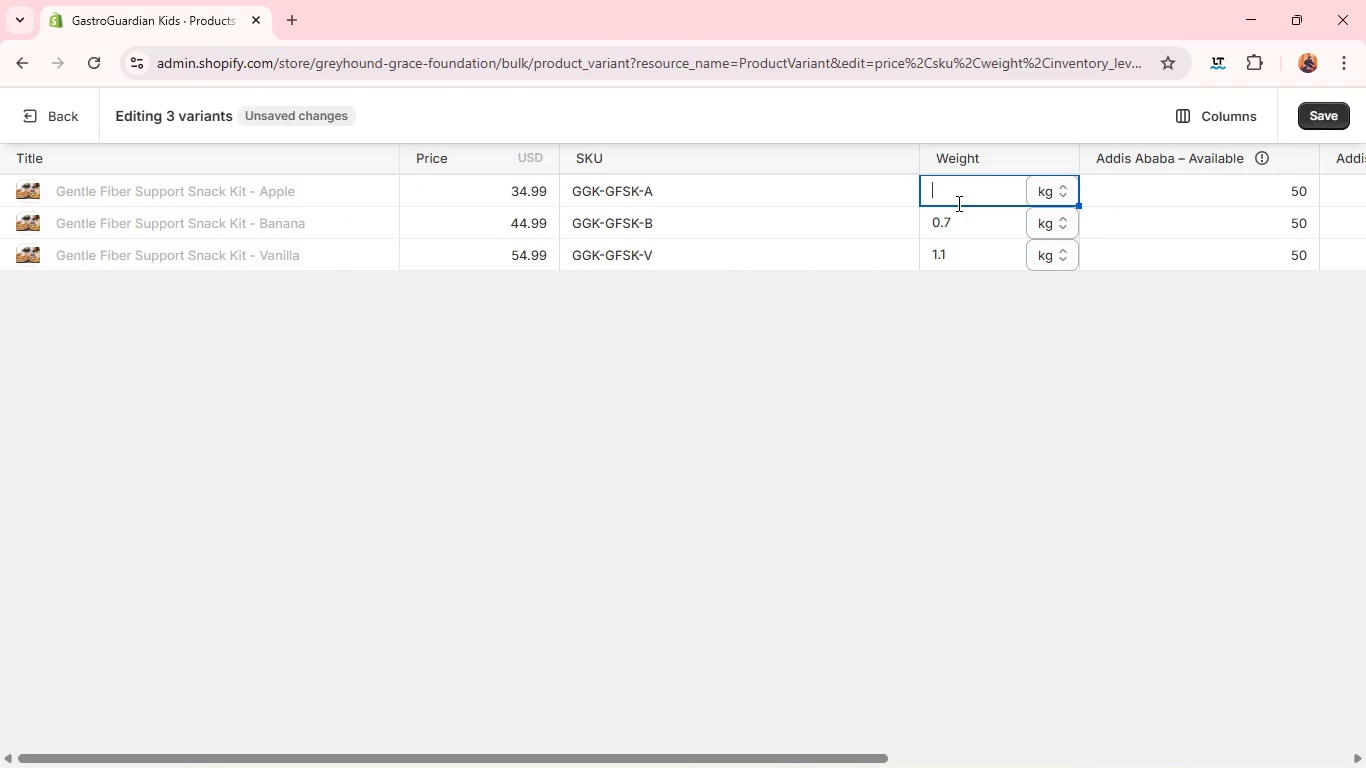 
key(0)
 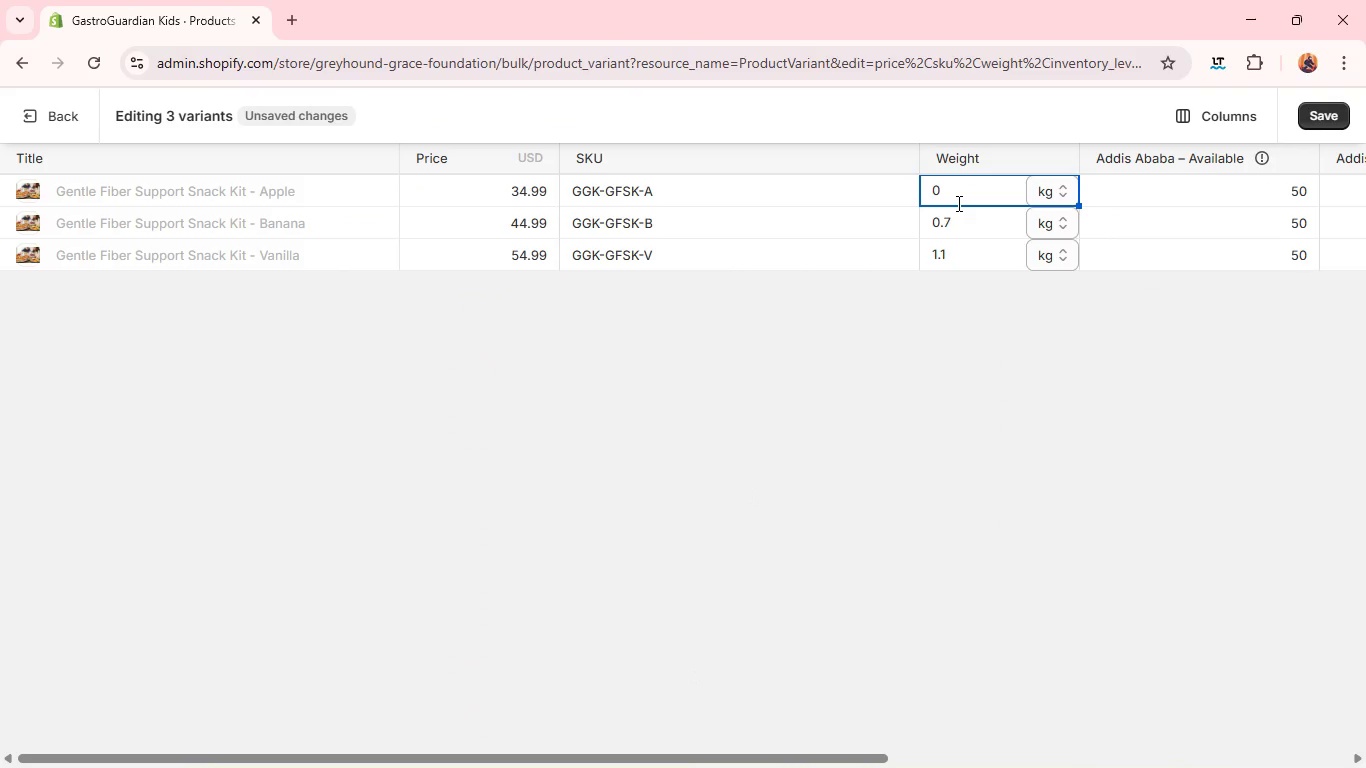 
key(Period)
 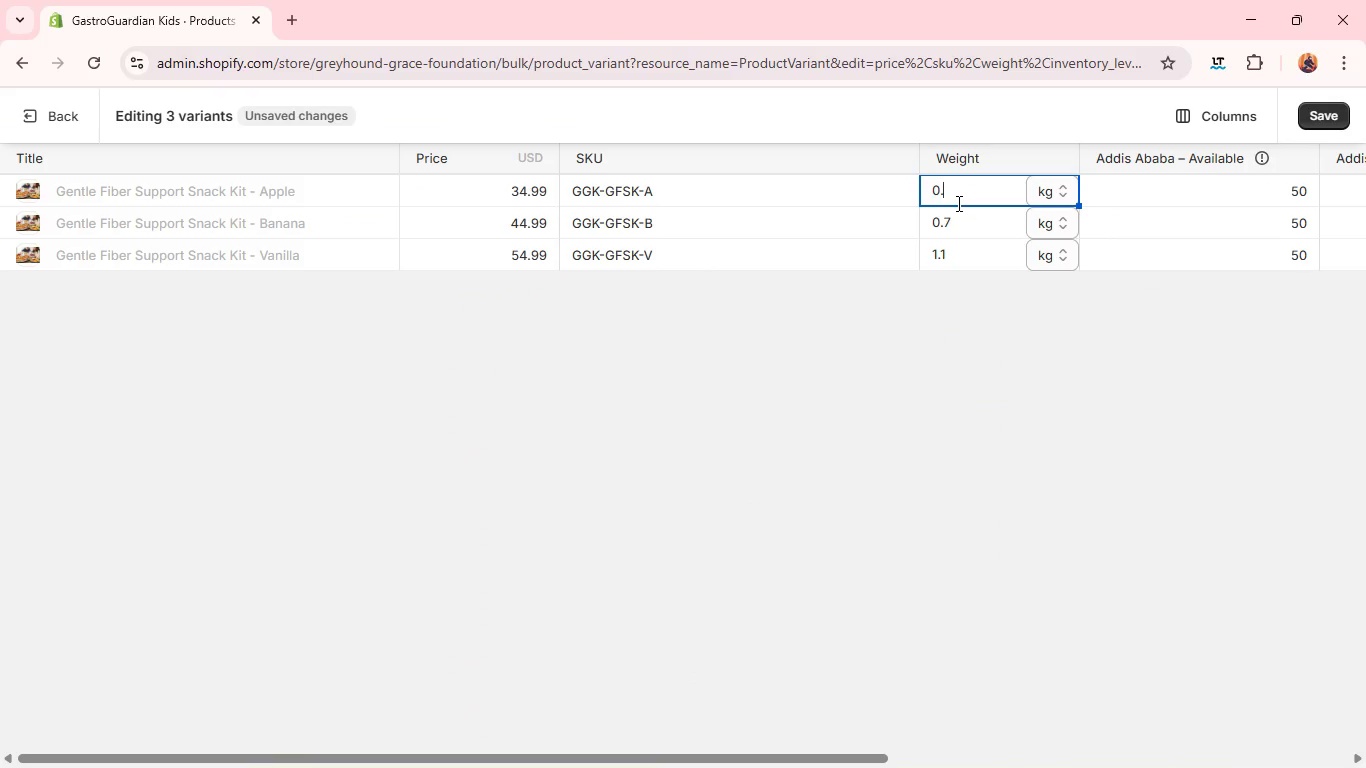 
key(3)
 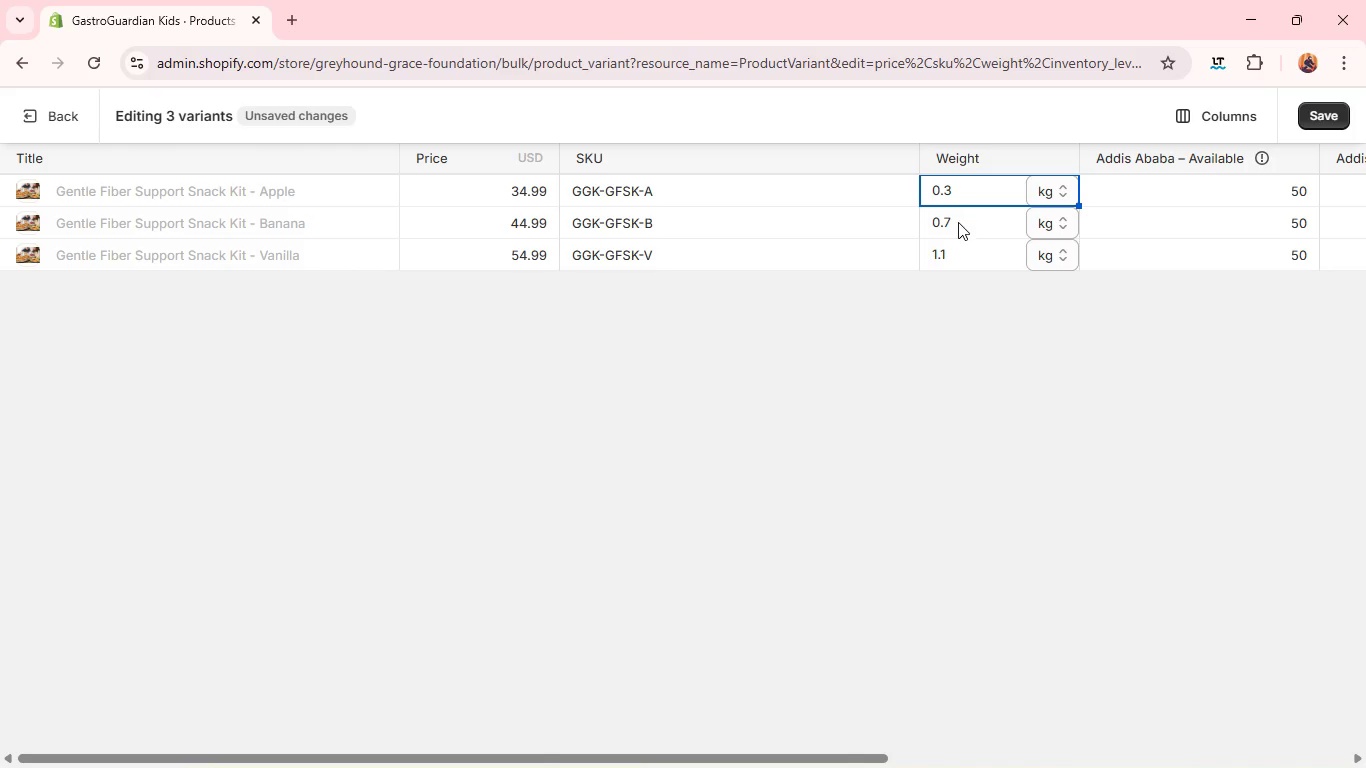 
left_click([959, 230])
 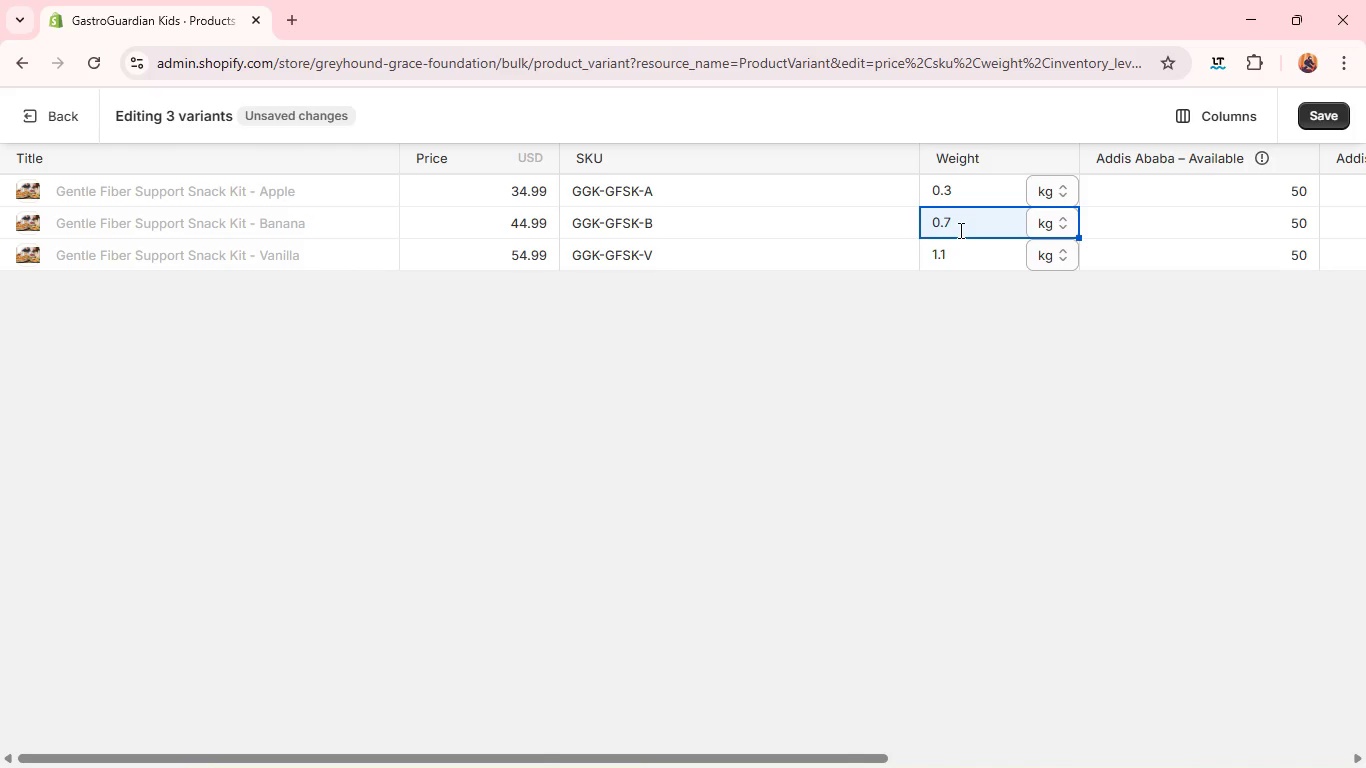 
key(Period)
 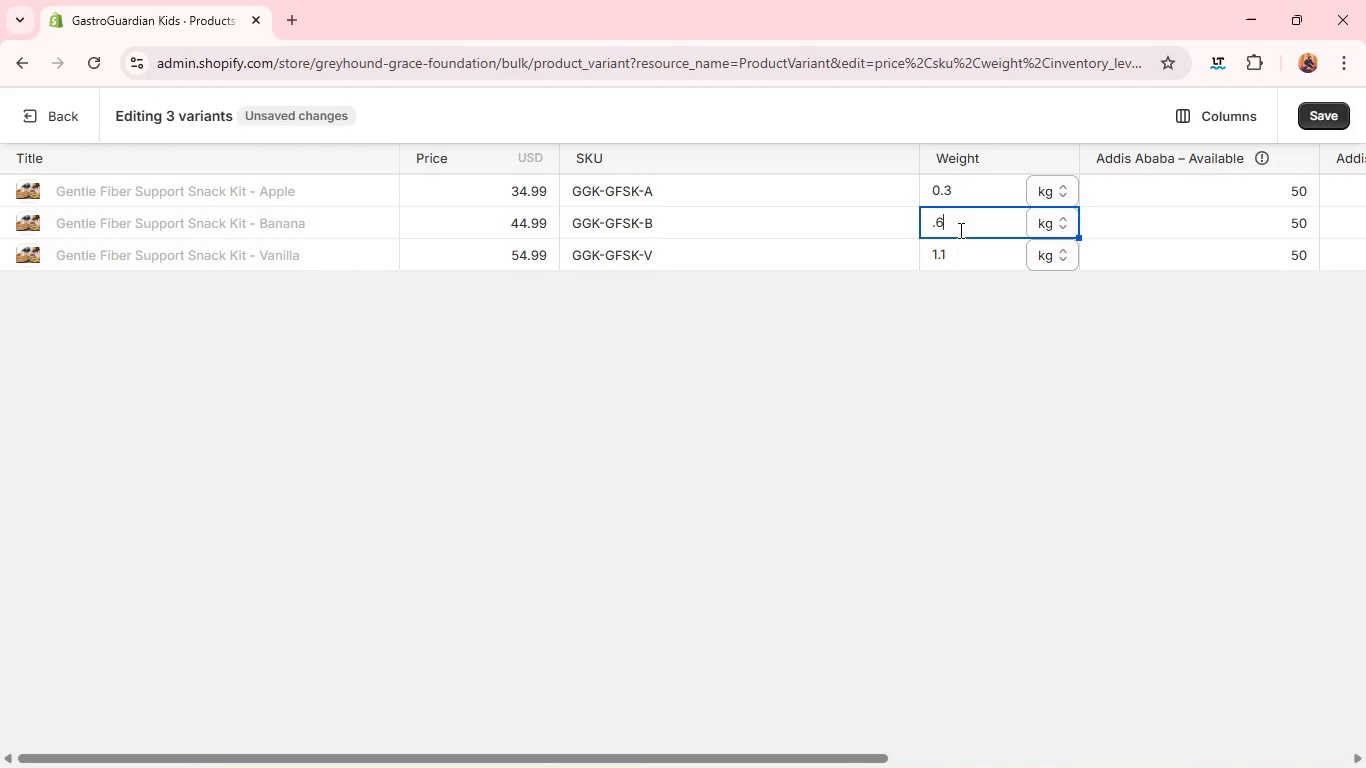 
key(6)
 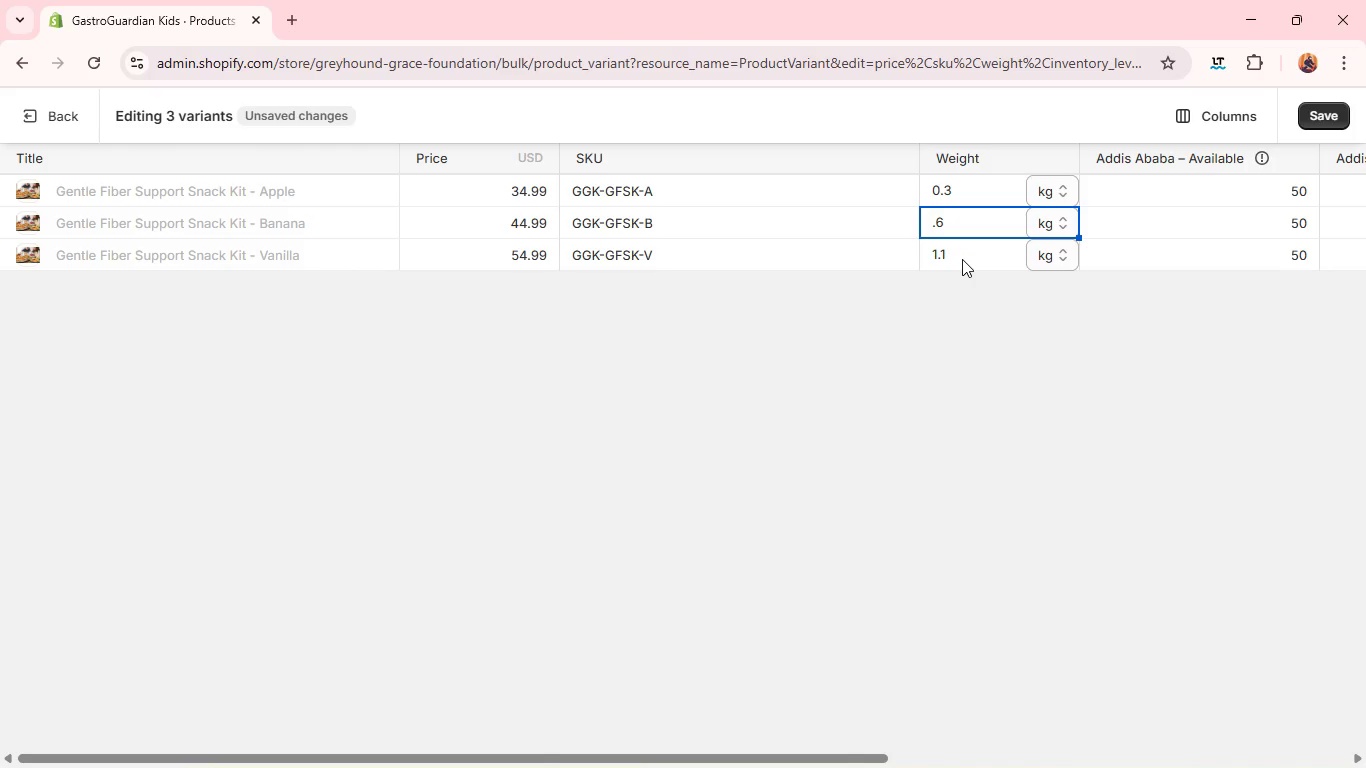 
key(1)
 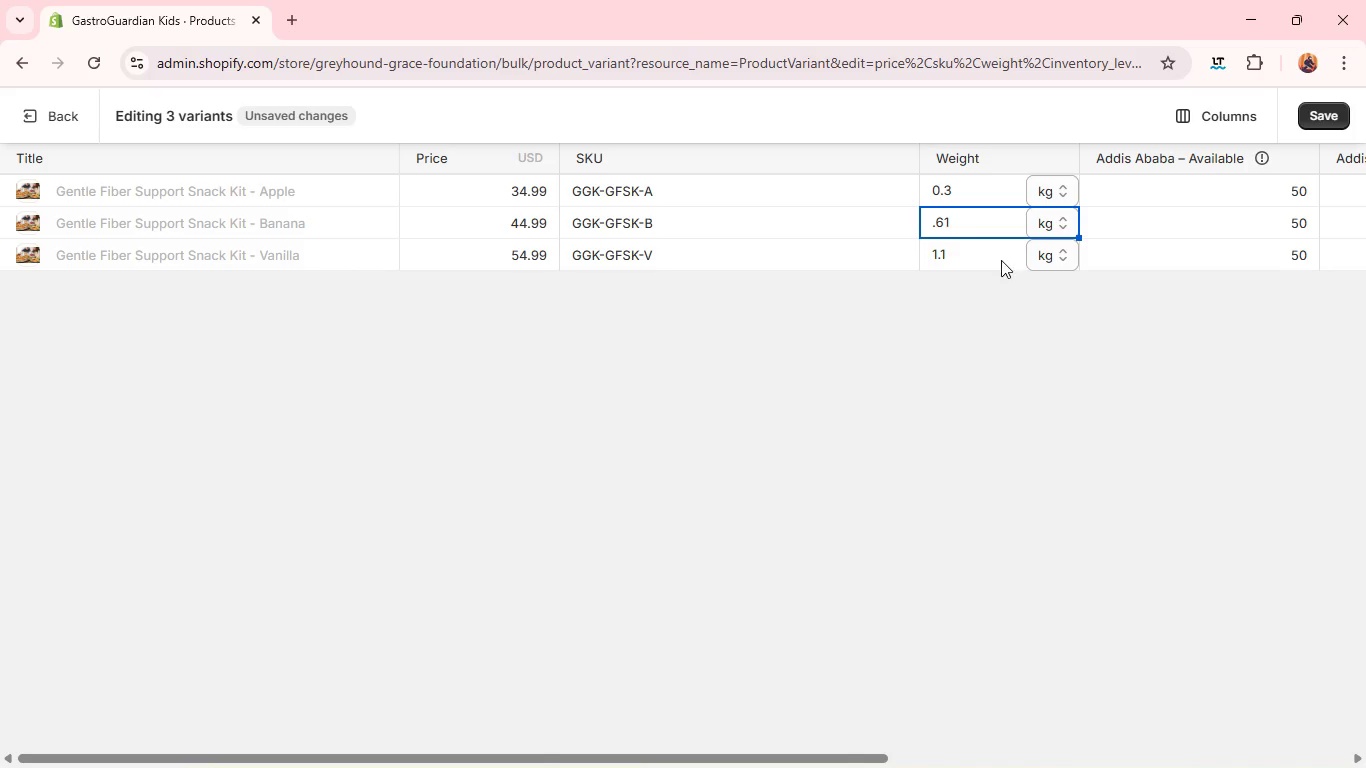 
key(Backspace)
 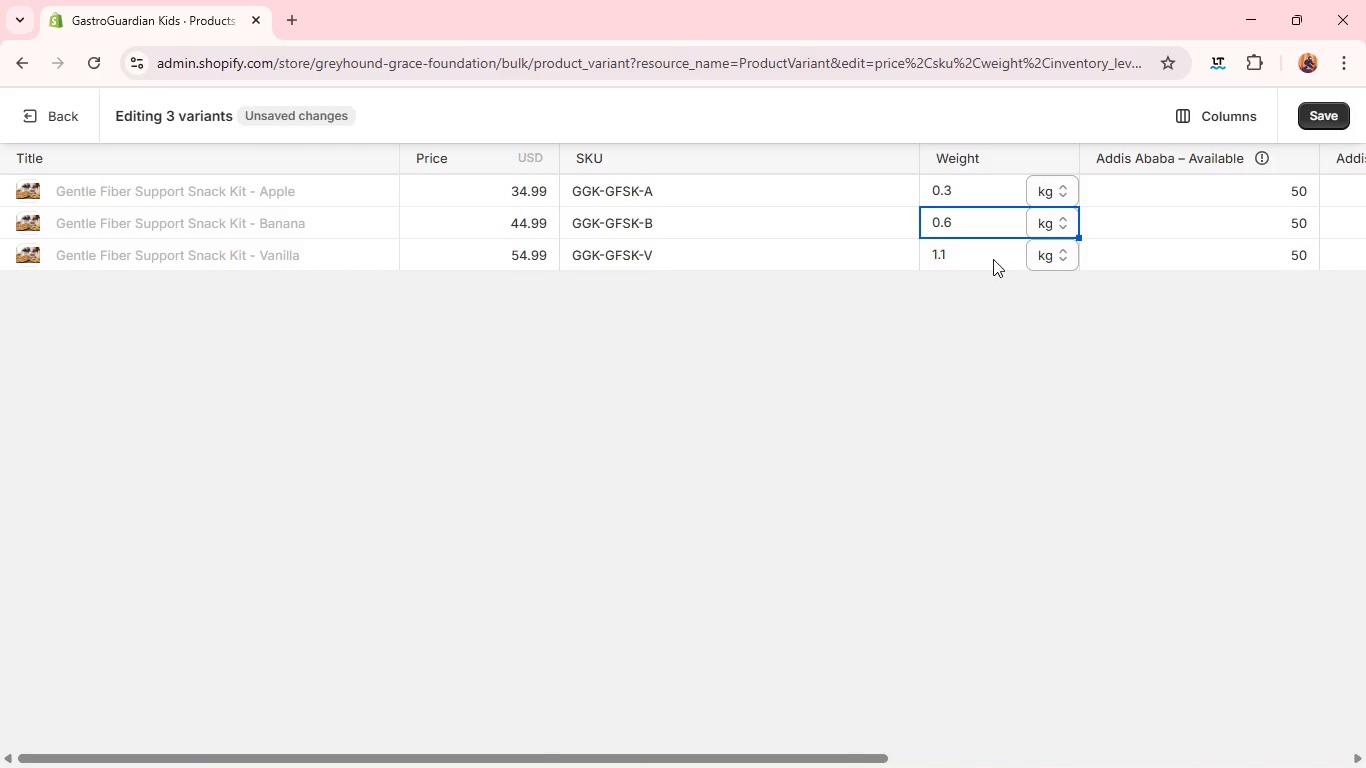 
left_click([993, 259])
 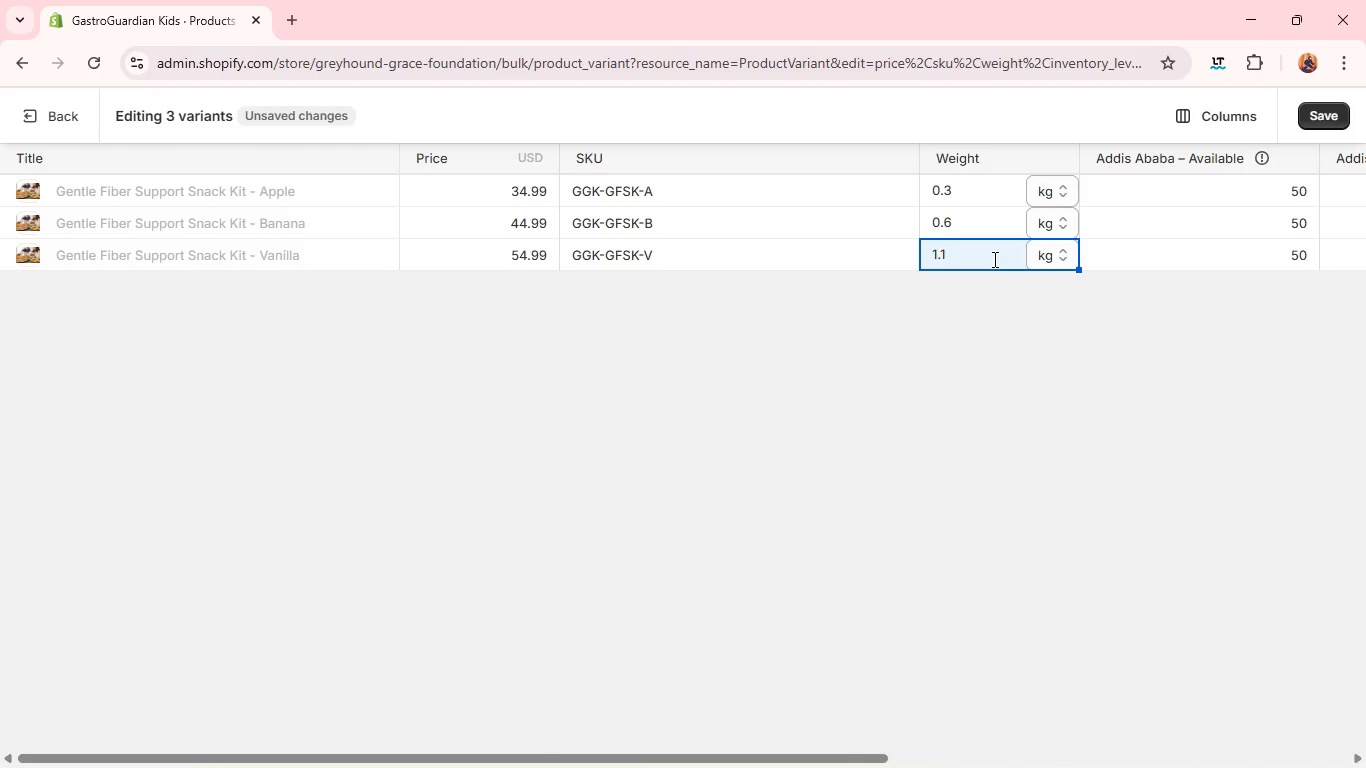 
key(1)
 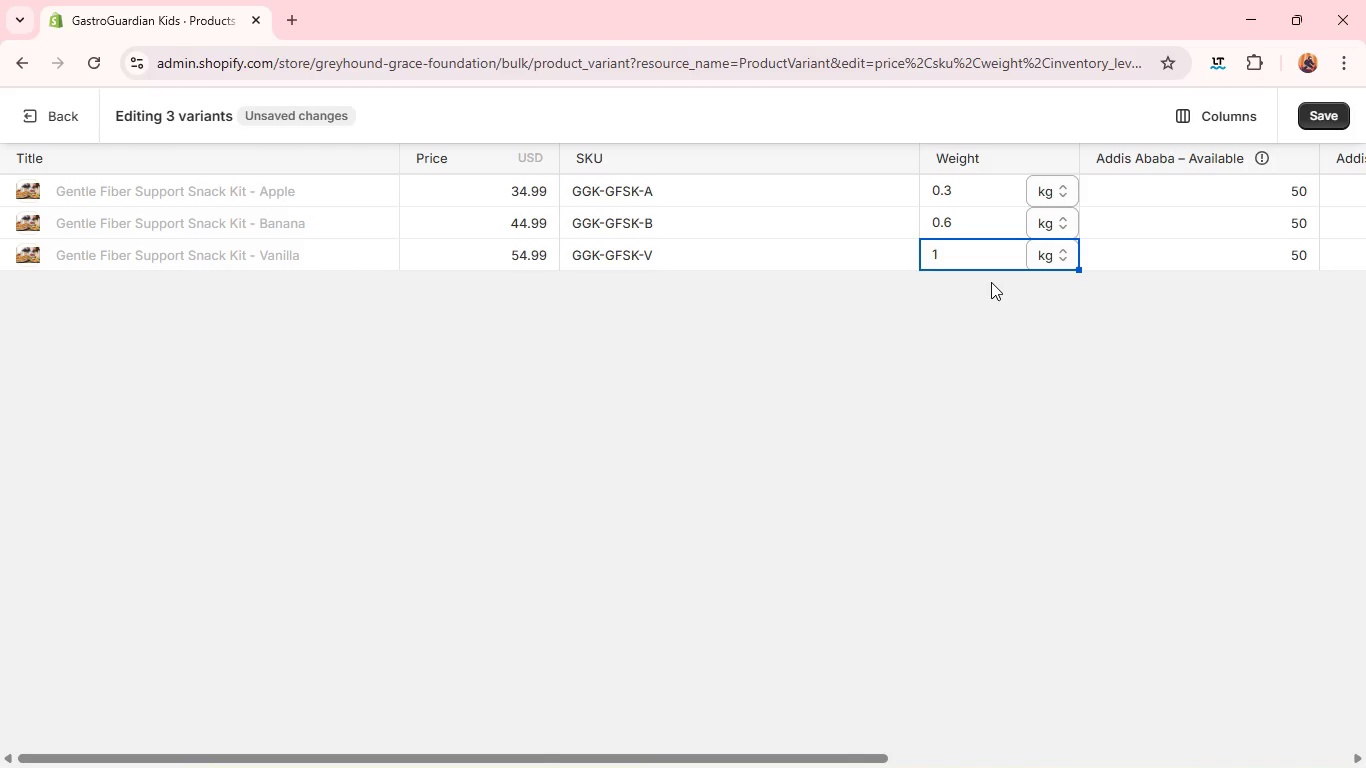 
left_click([991, 282])
 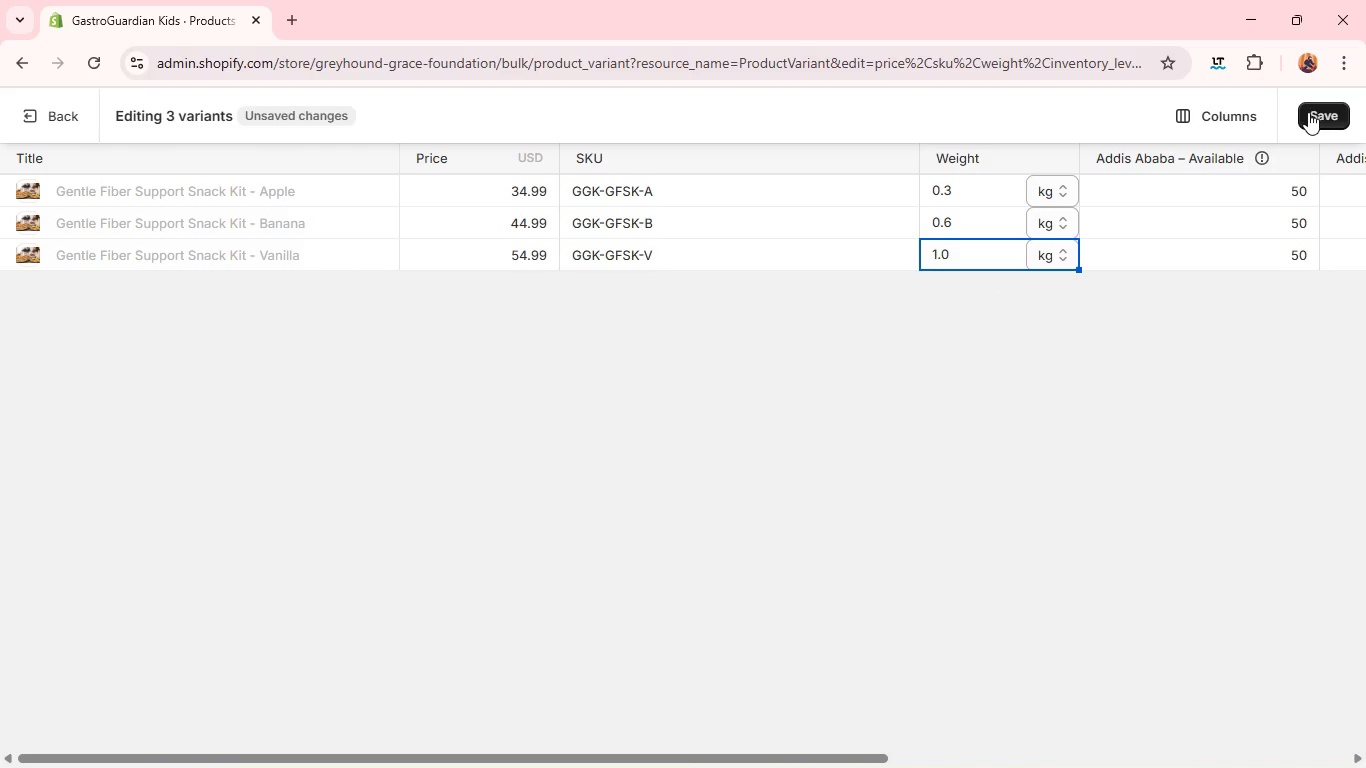 
left_click([1306, 118])
 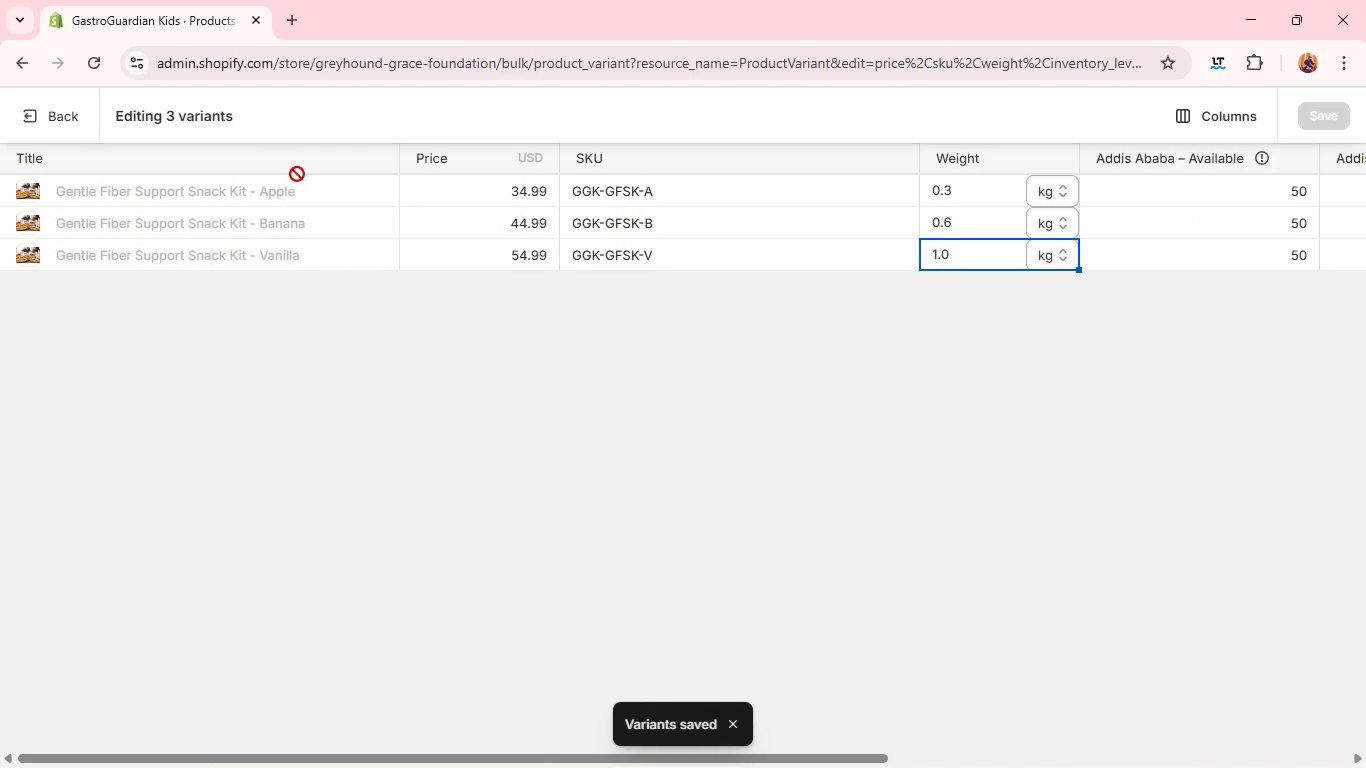 
wait(5.02)
 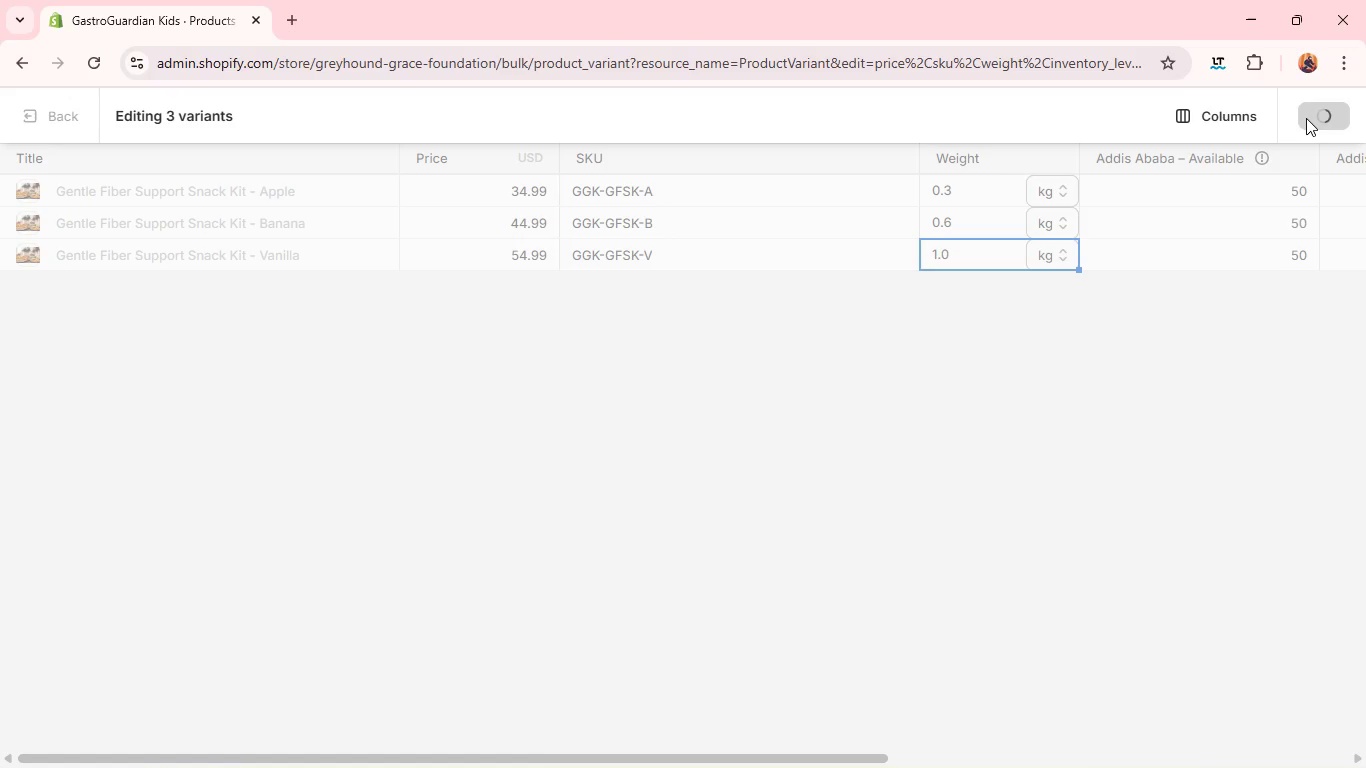 
left_click([58, 122])
 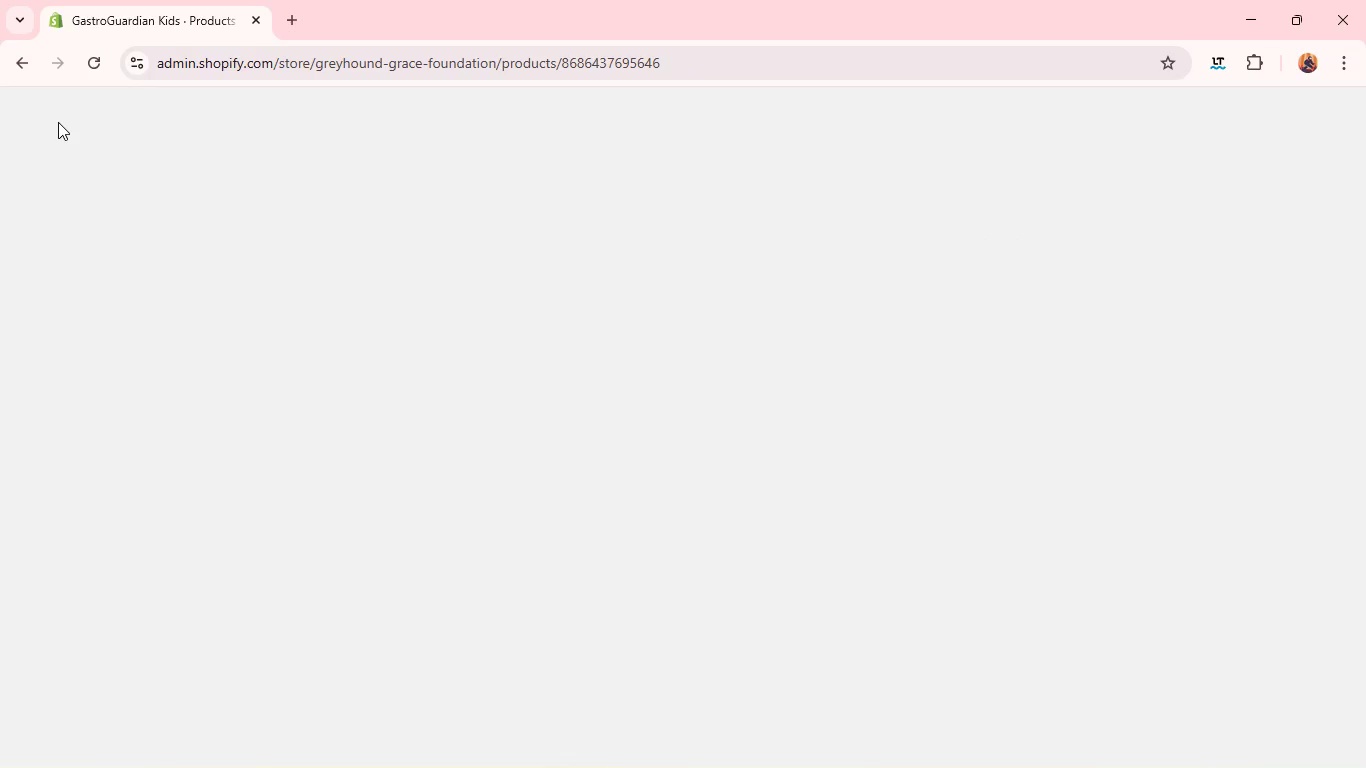 
hold_key(key=AltLeft, duration=0.31)
 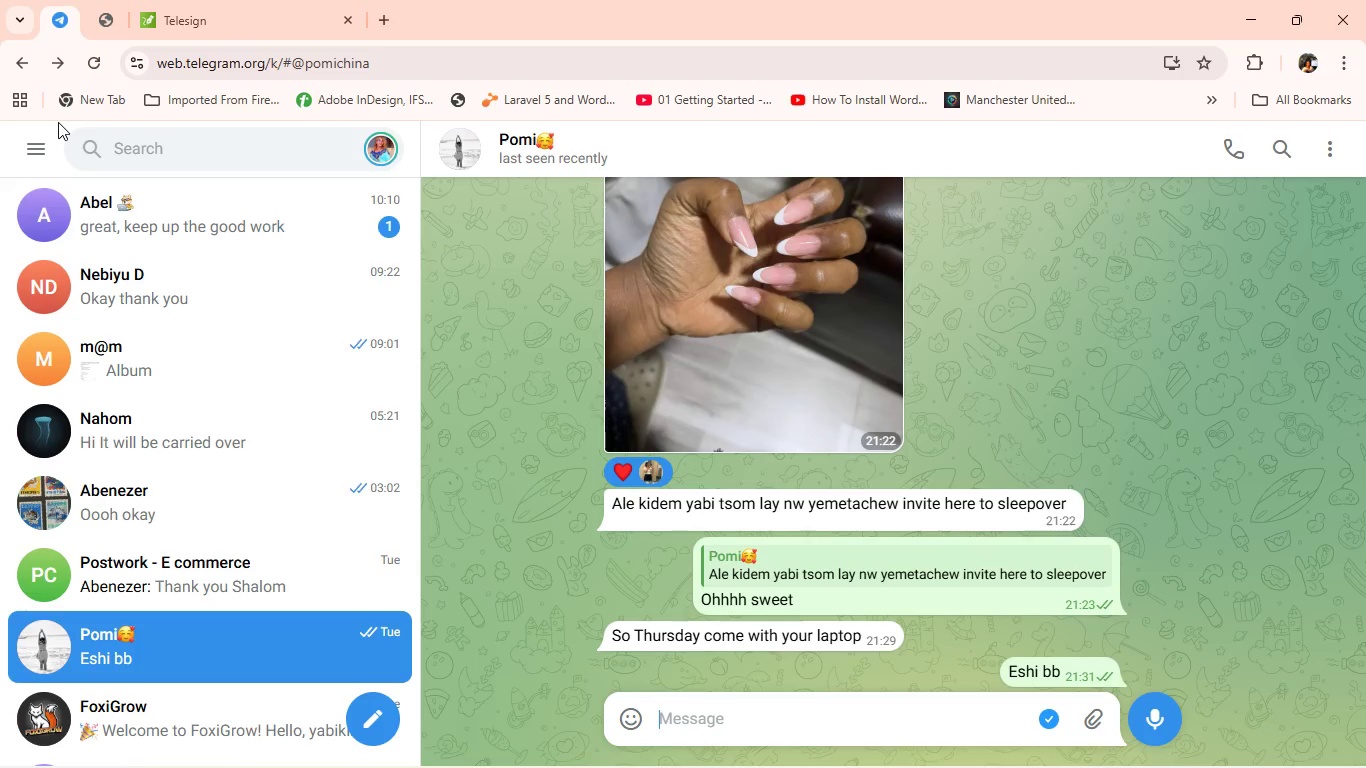 
key(Tab)
type(phone is getting fixed eshi if u called)
 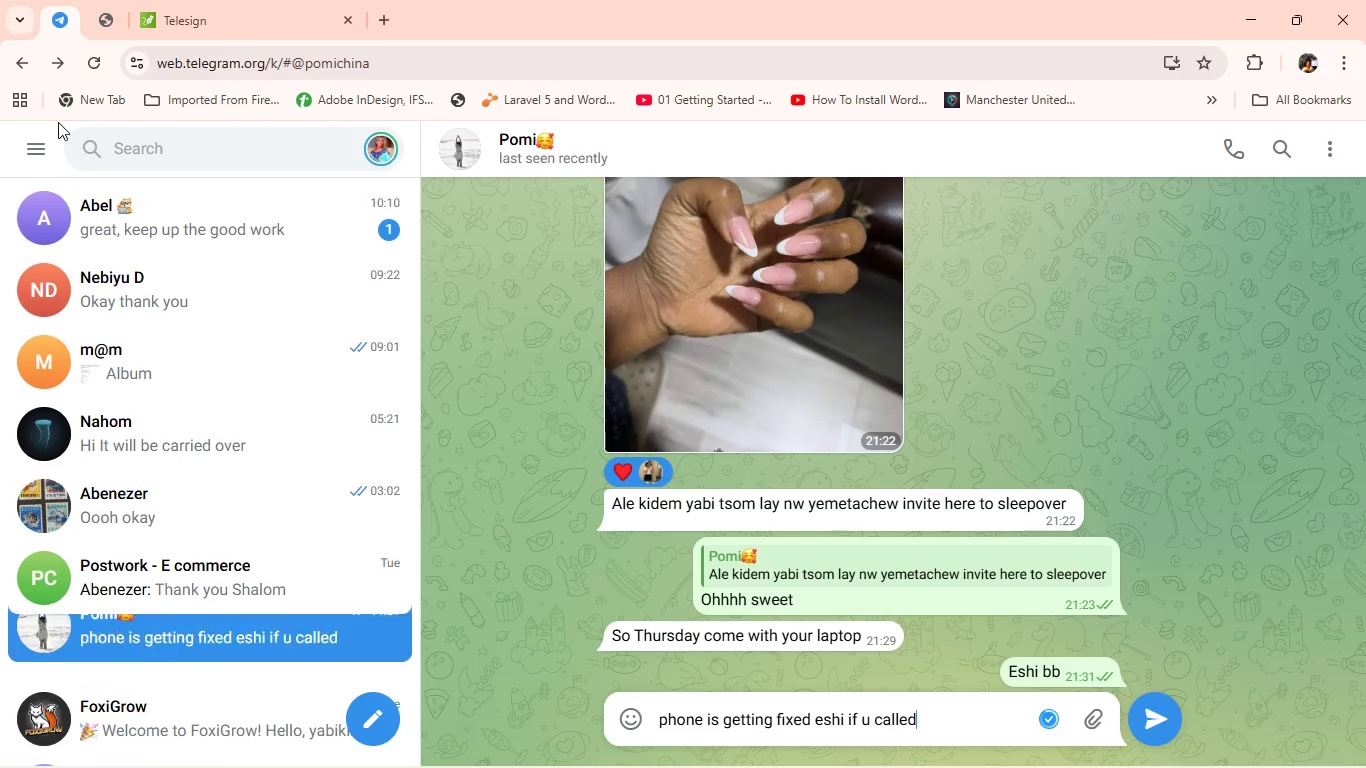 
key(Enter)
 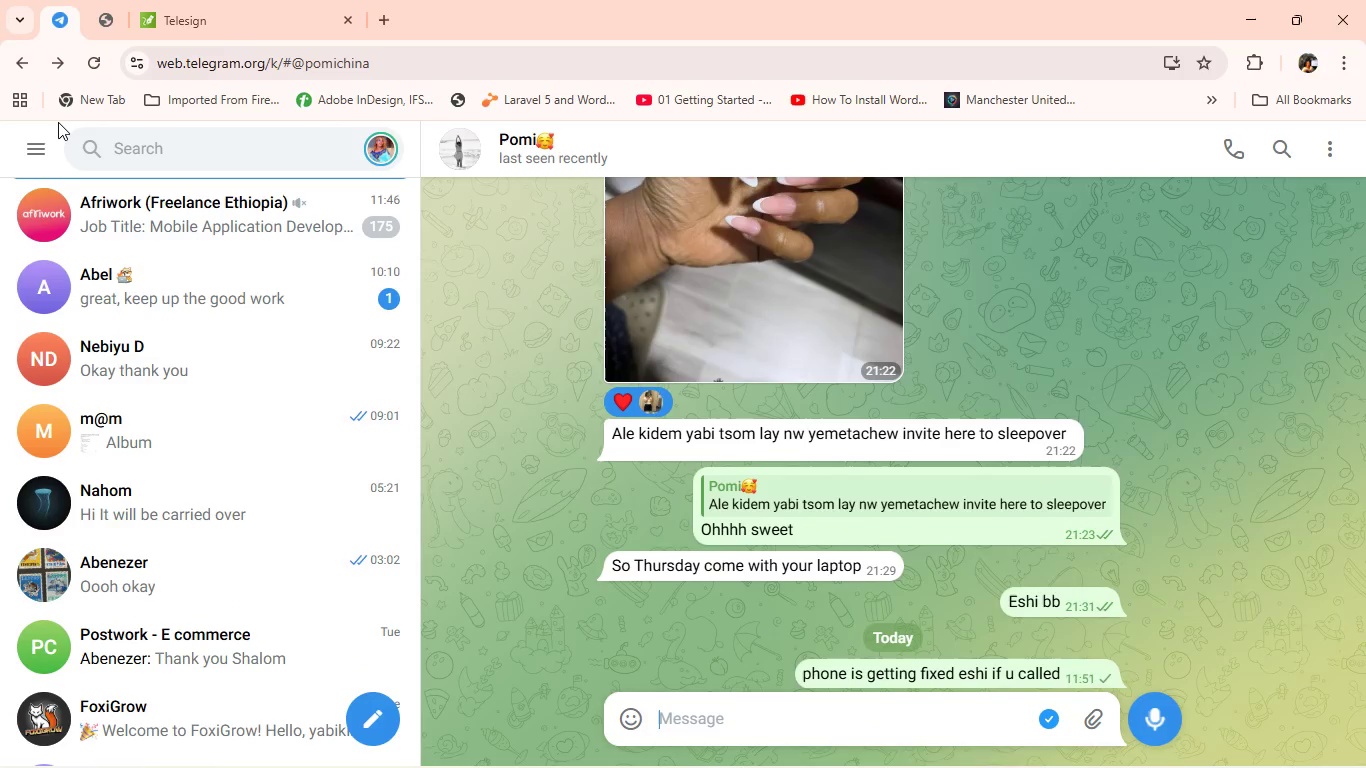 
key(Alt+AltLeft)
 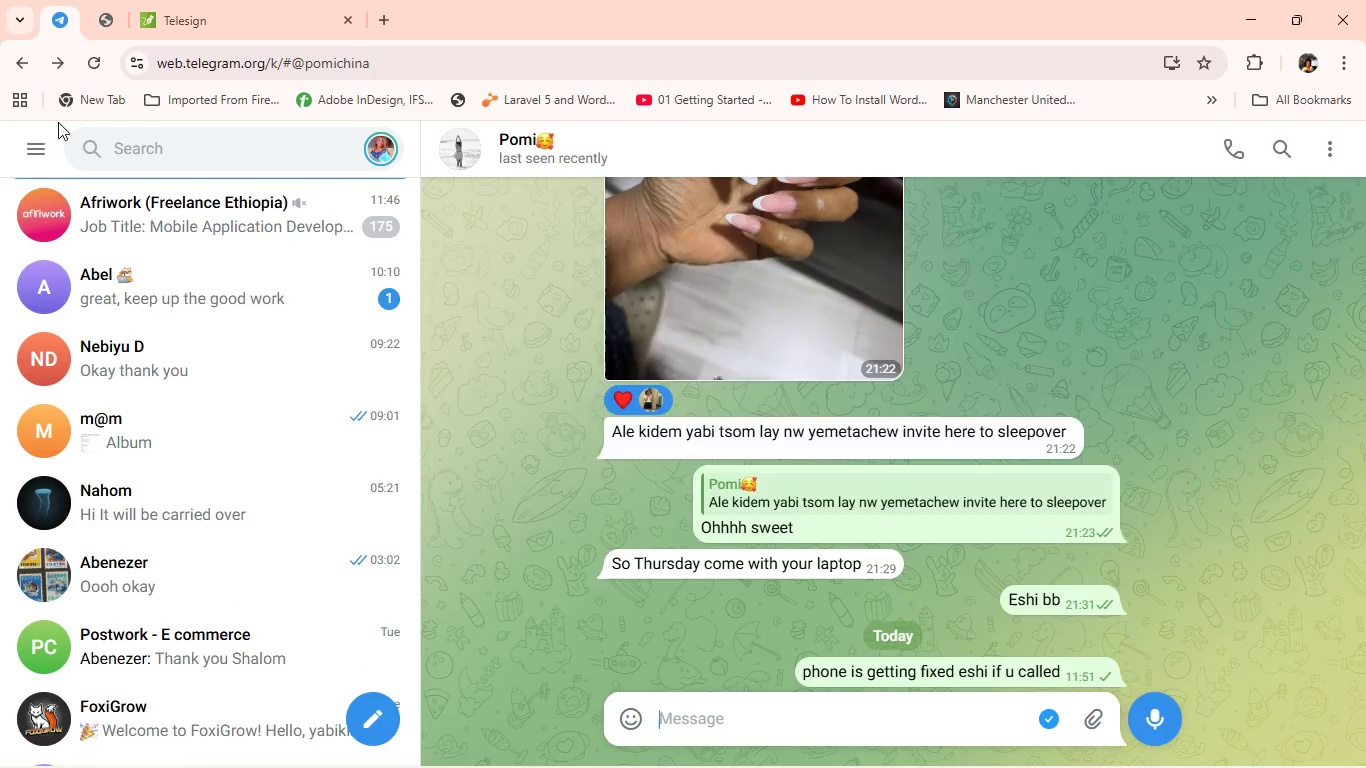 
key(Alt+Tab)
 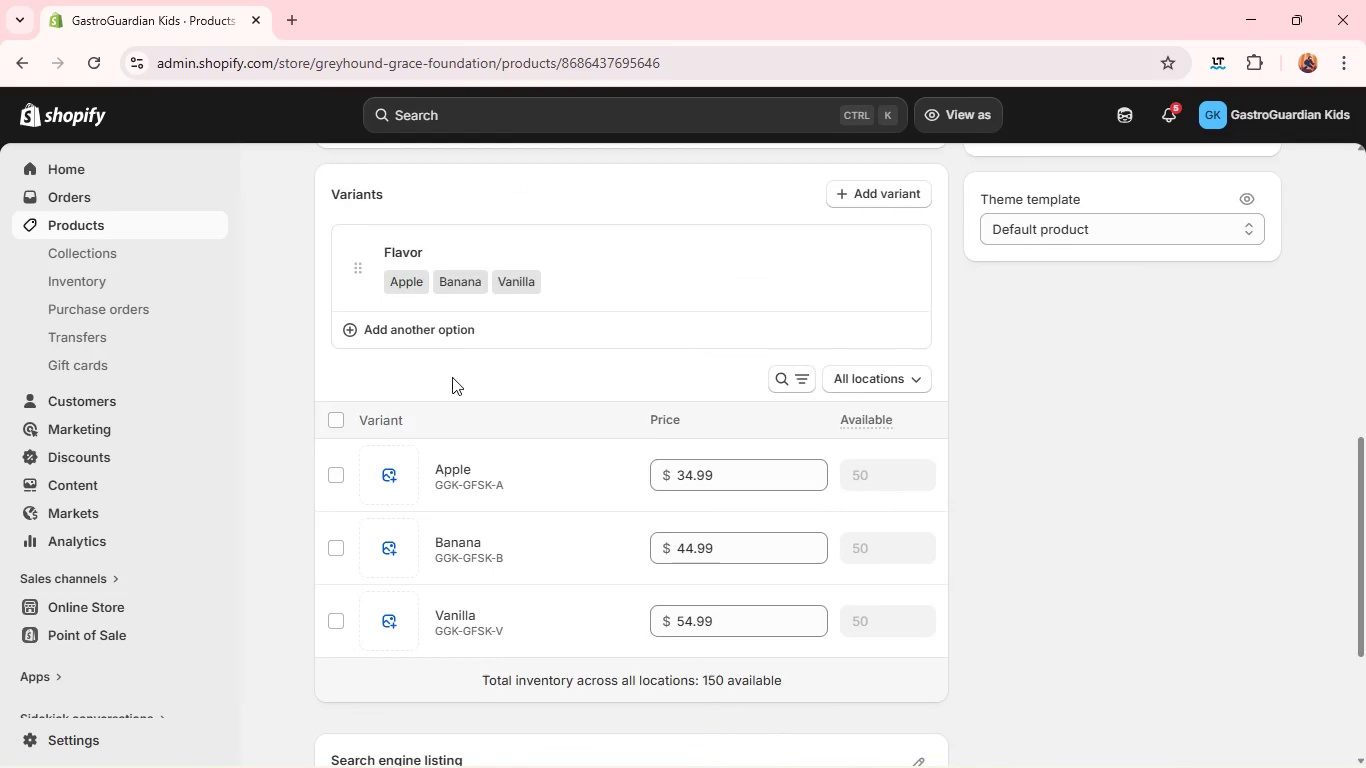 
wait(5.09)
 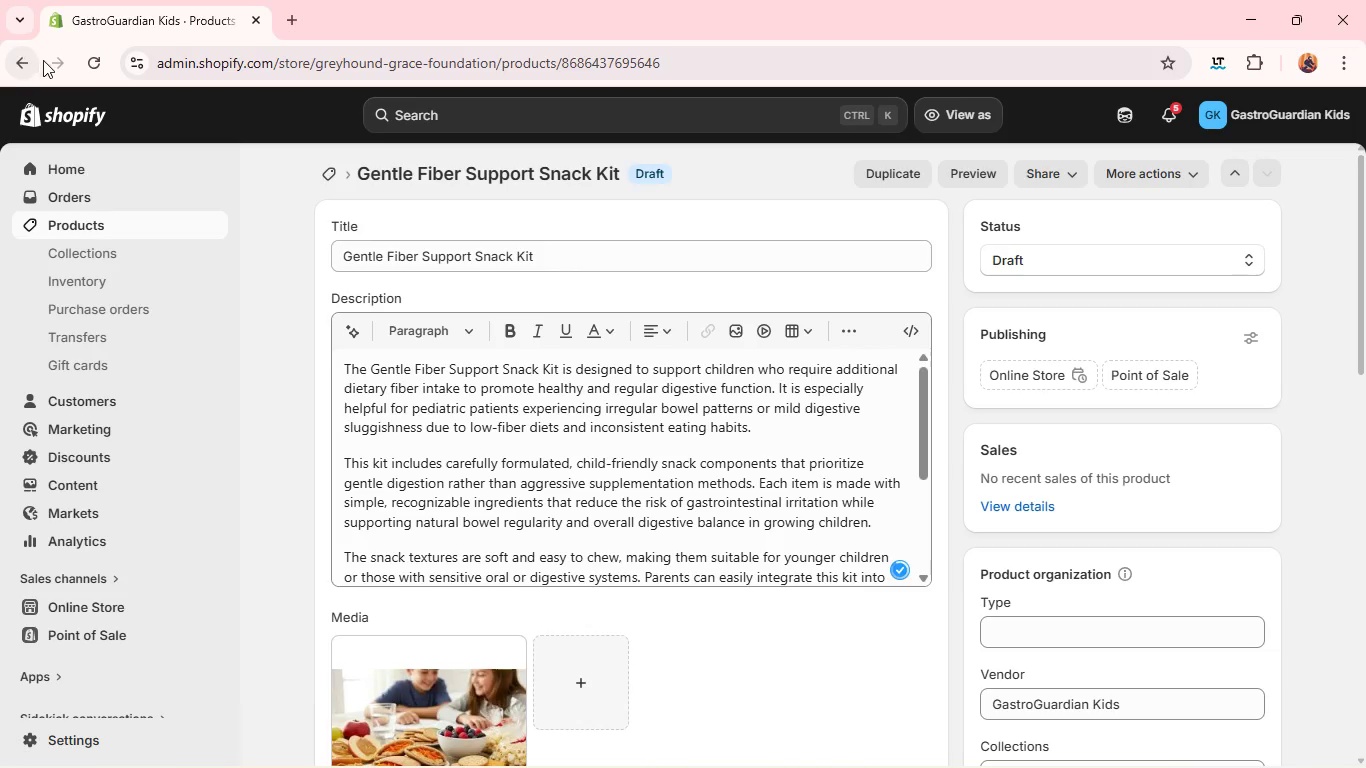 
left_click([365, 232])
 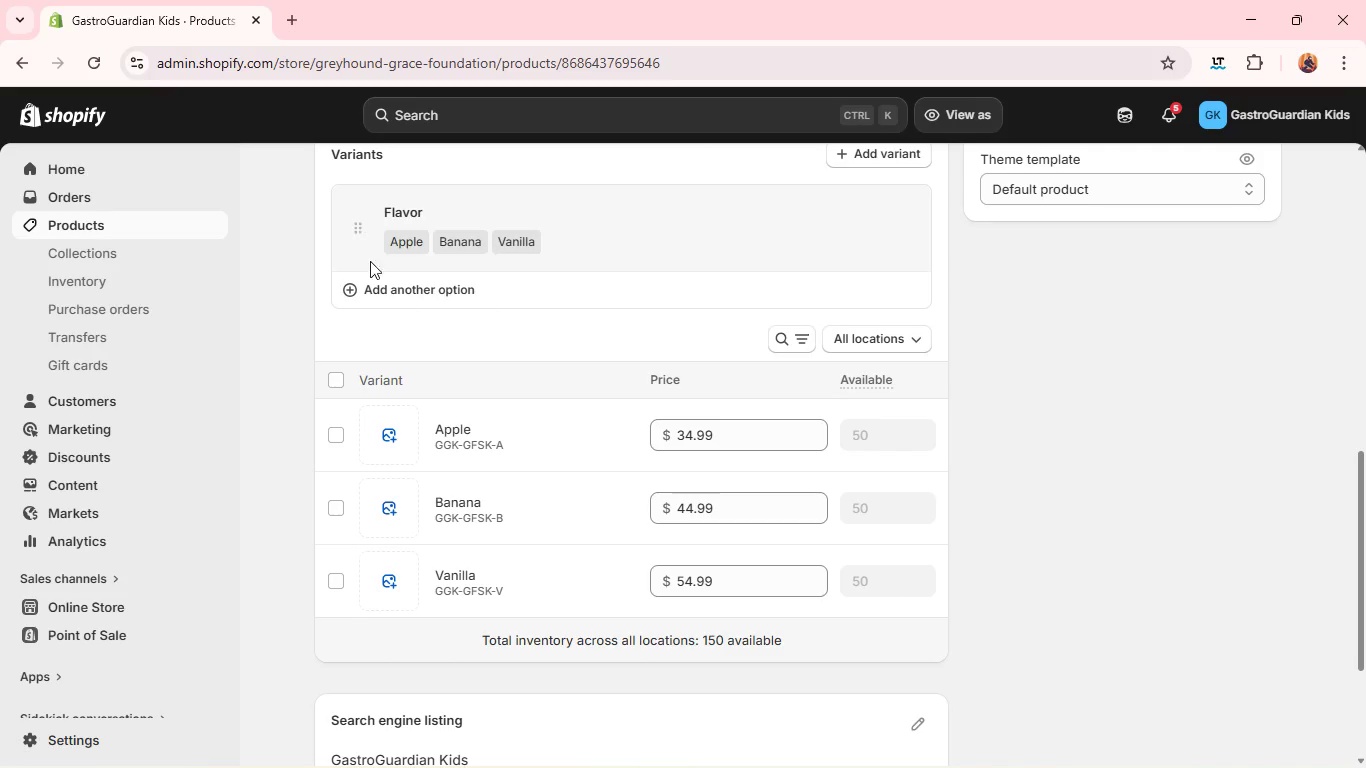 
left_click([376, 285])
 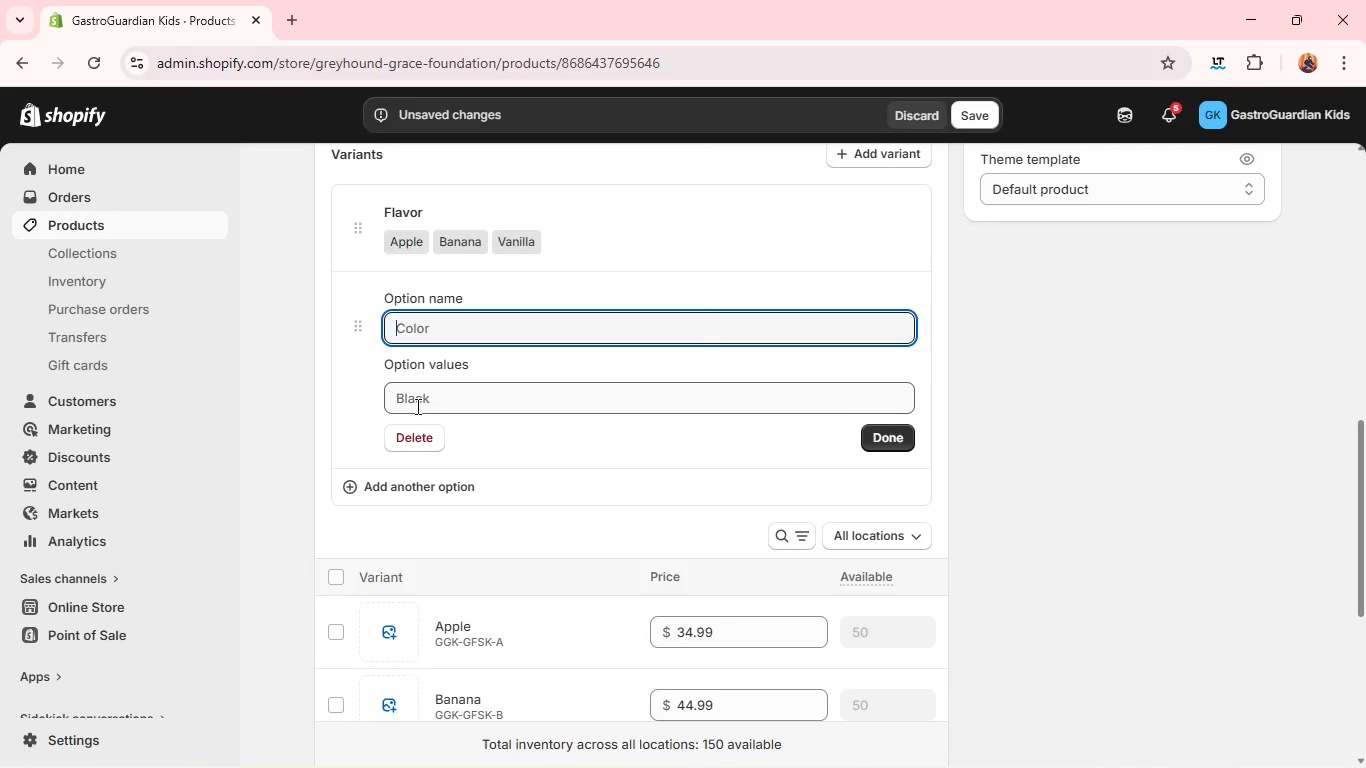 
wait(8.53)
 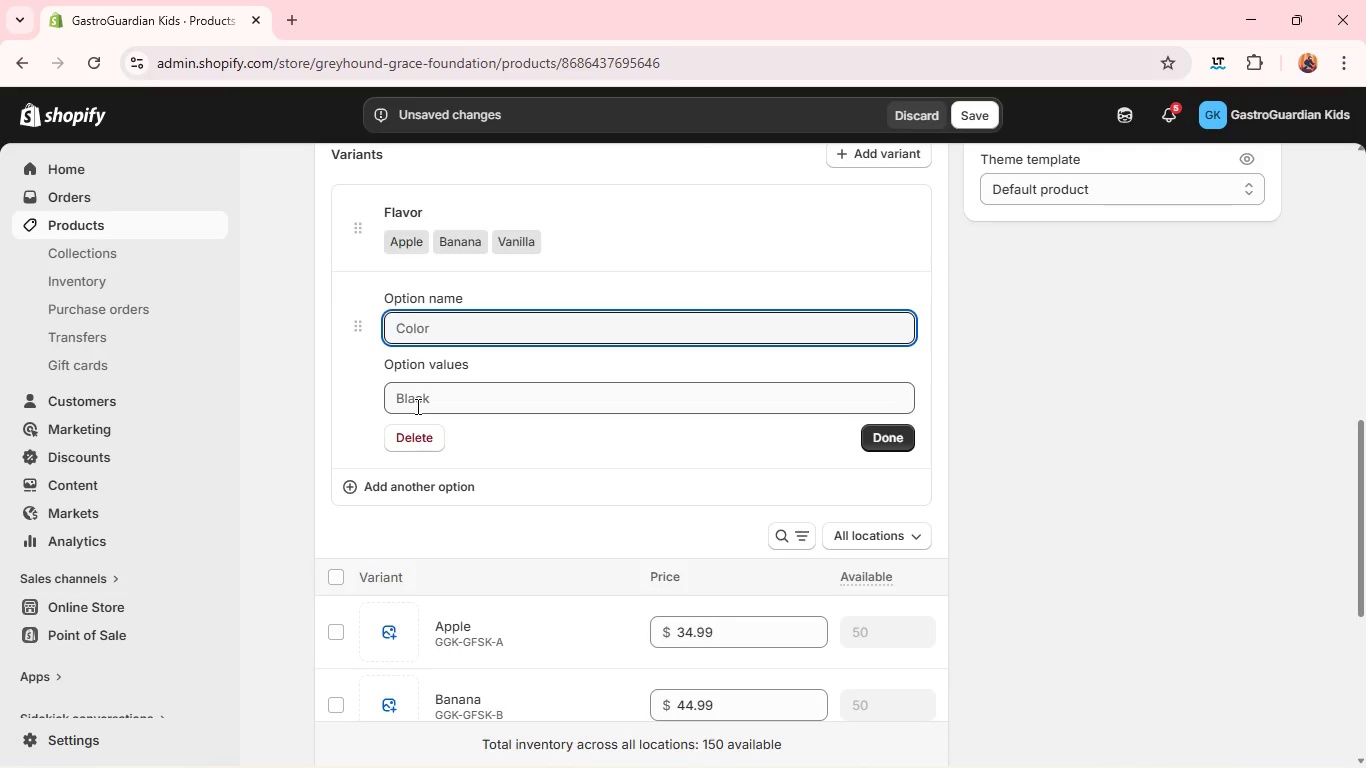 
type(Pack Size)
 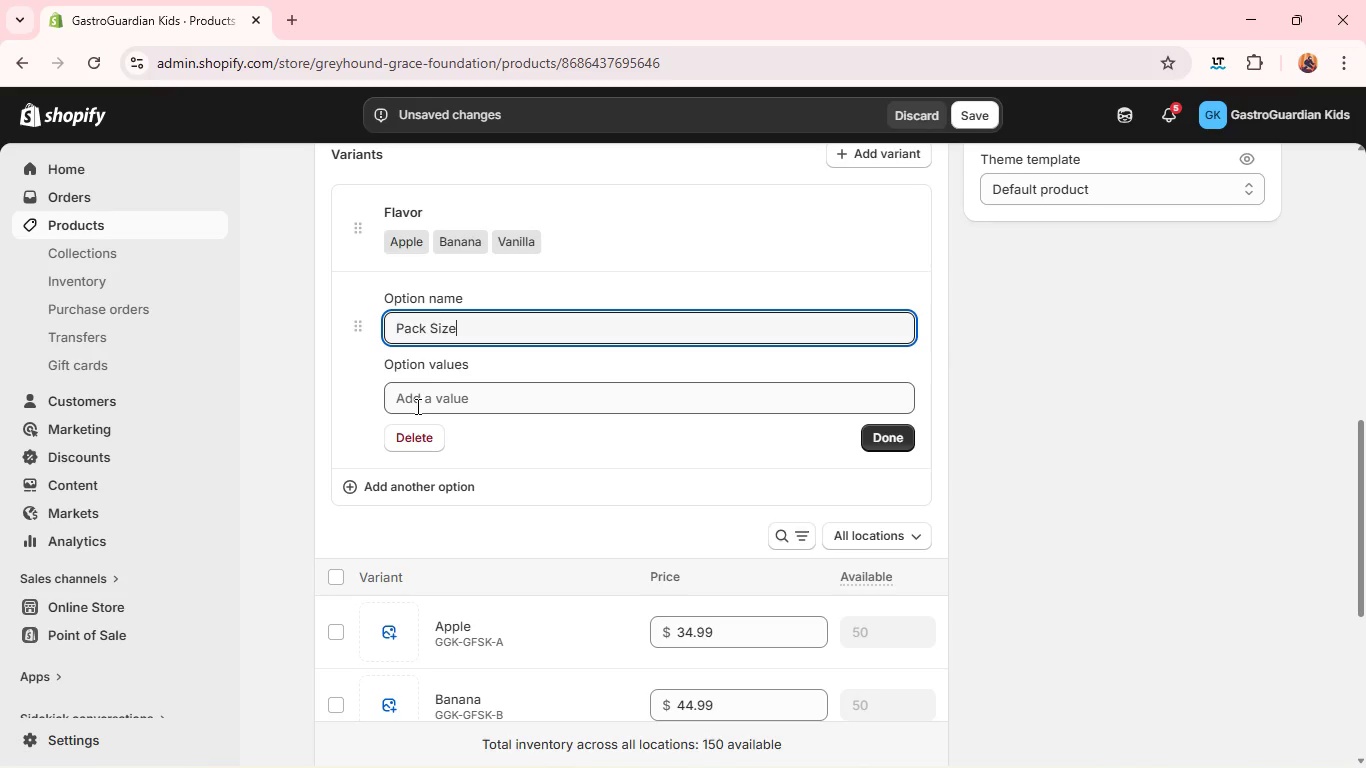 
left_click([432, 402])
 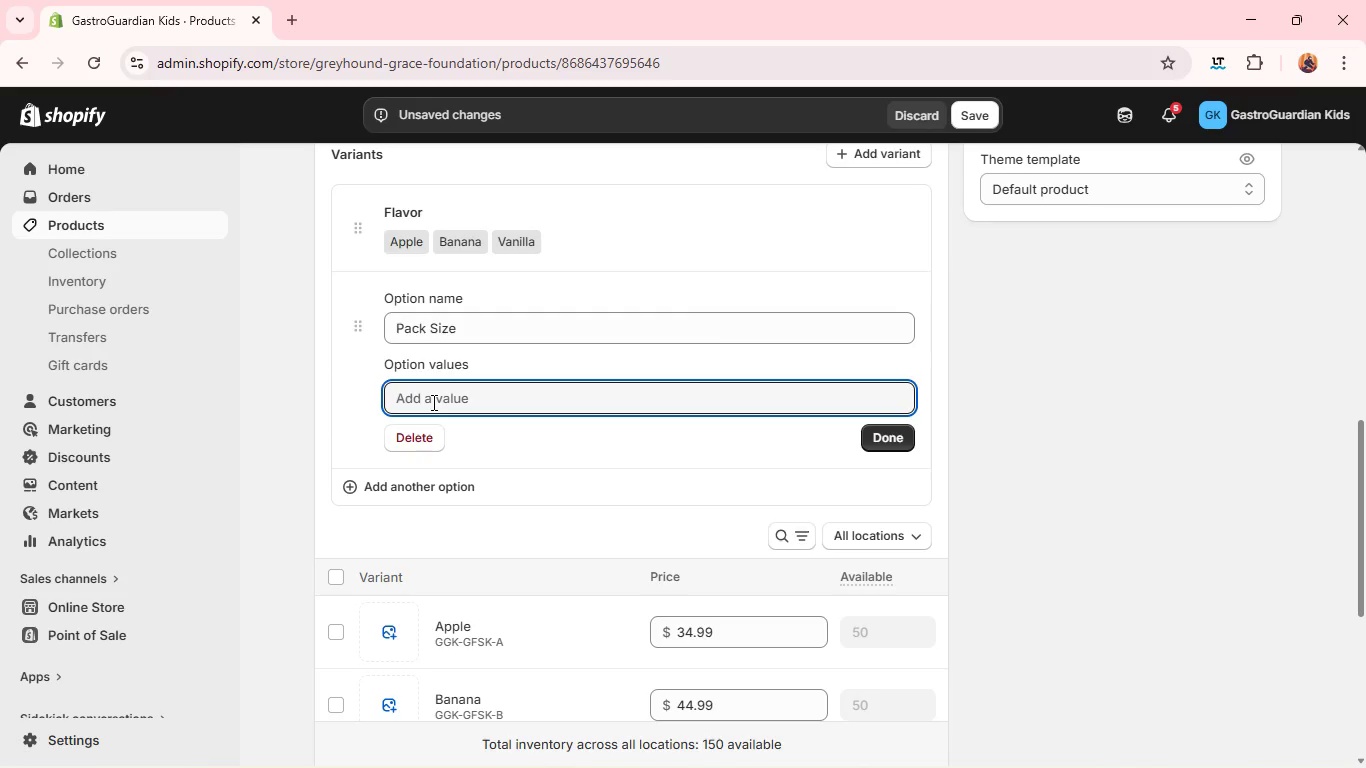 
type(7-day)
 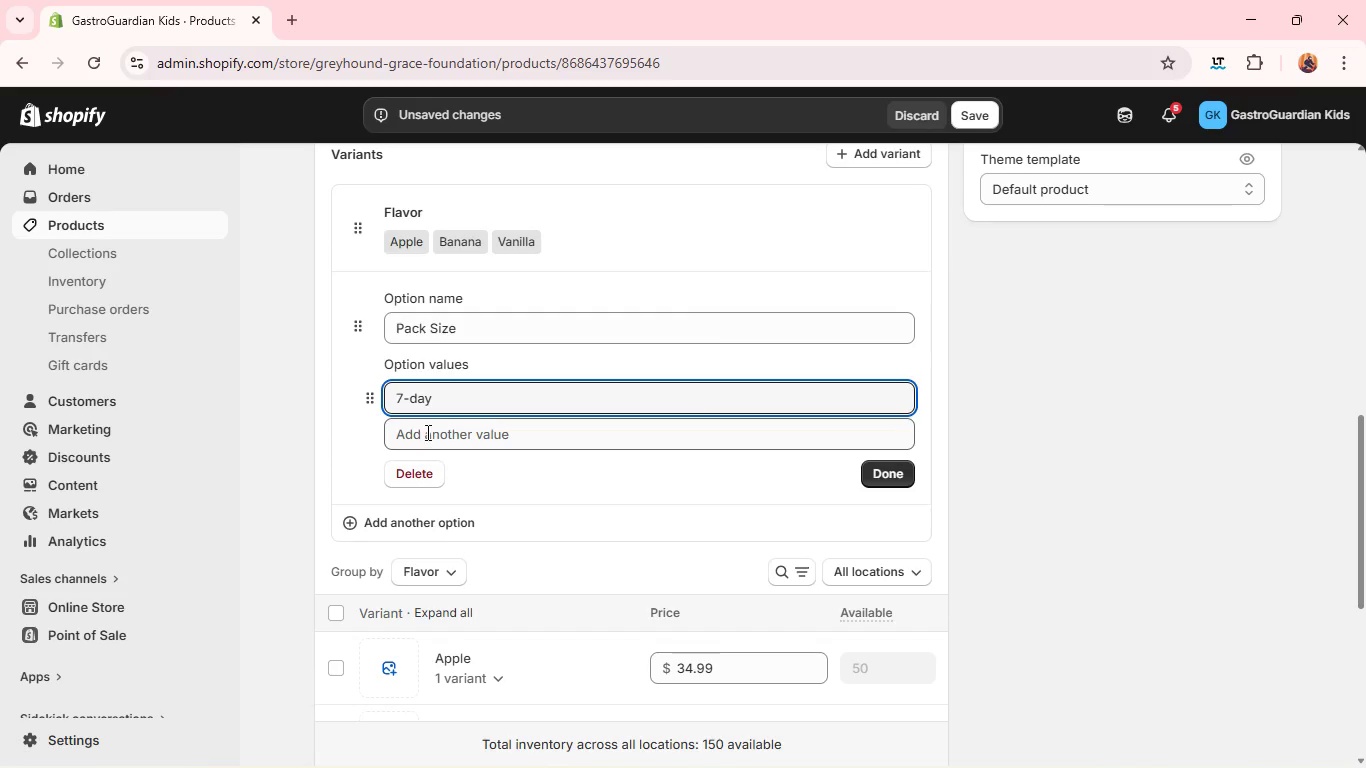 
left_click([426, 436])
 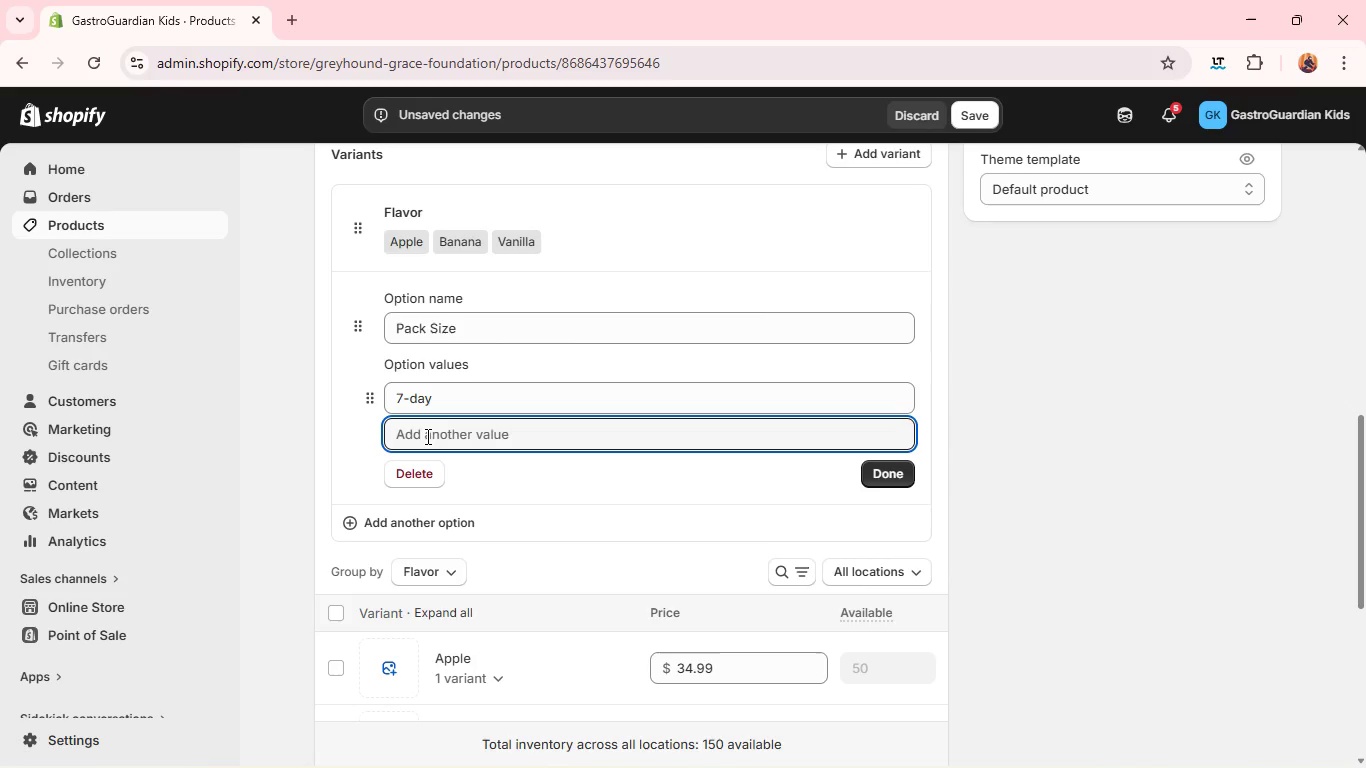 
type(14-day)
 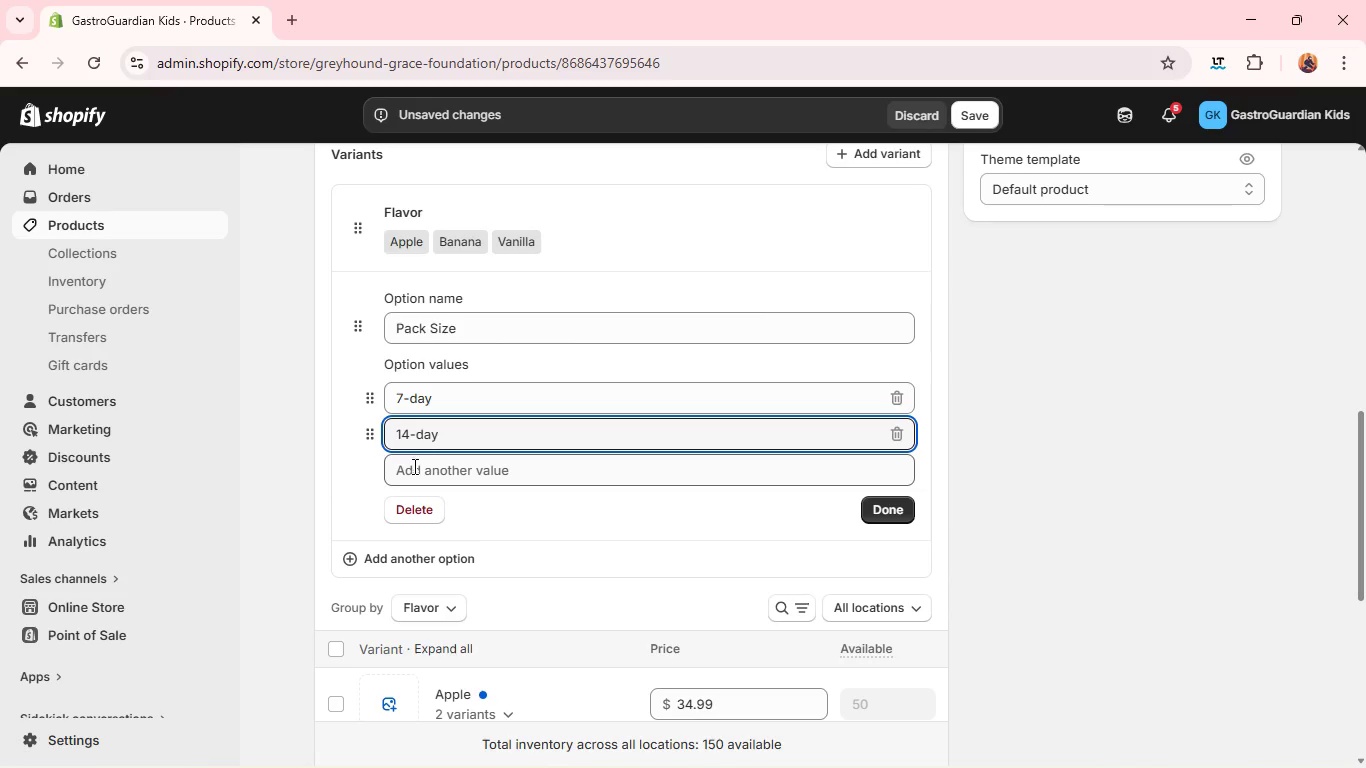 
left_click([413, 469])
 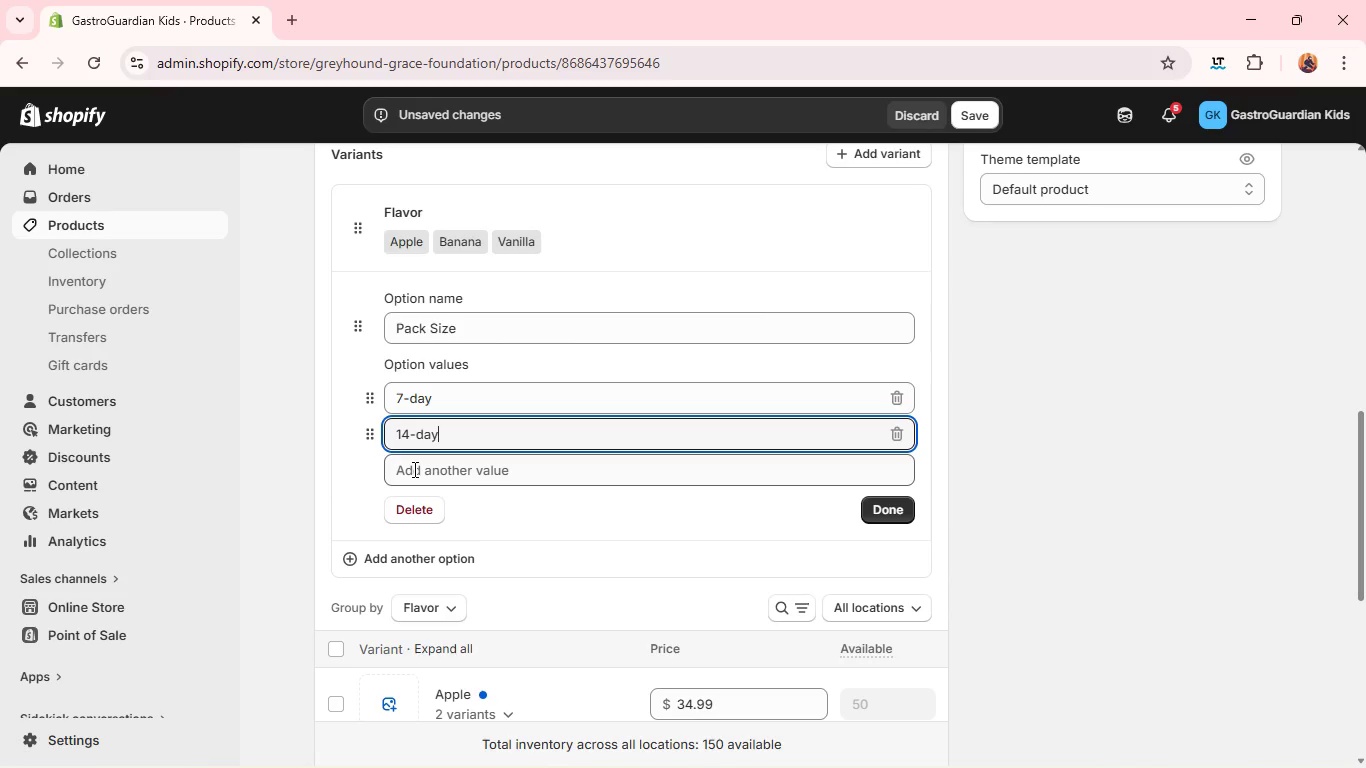 
type(30-day)
 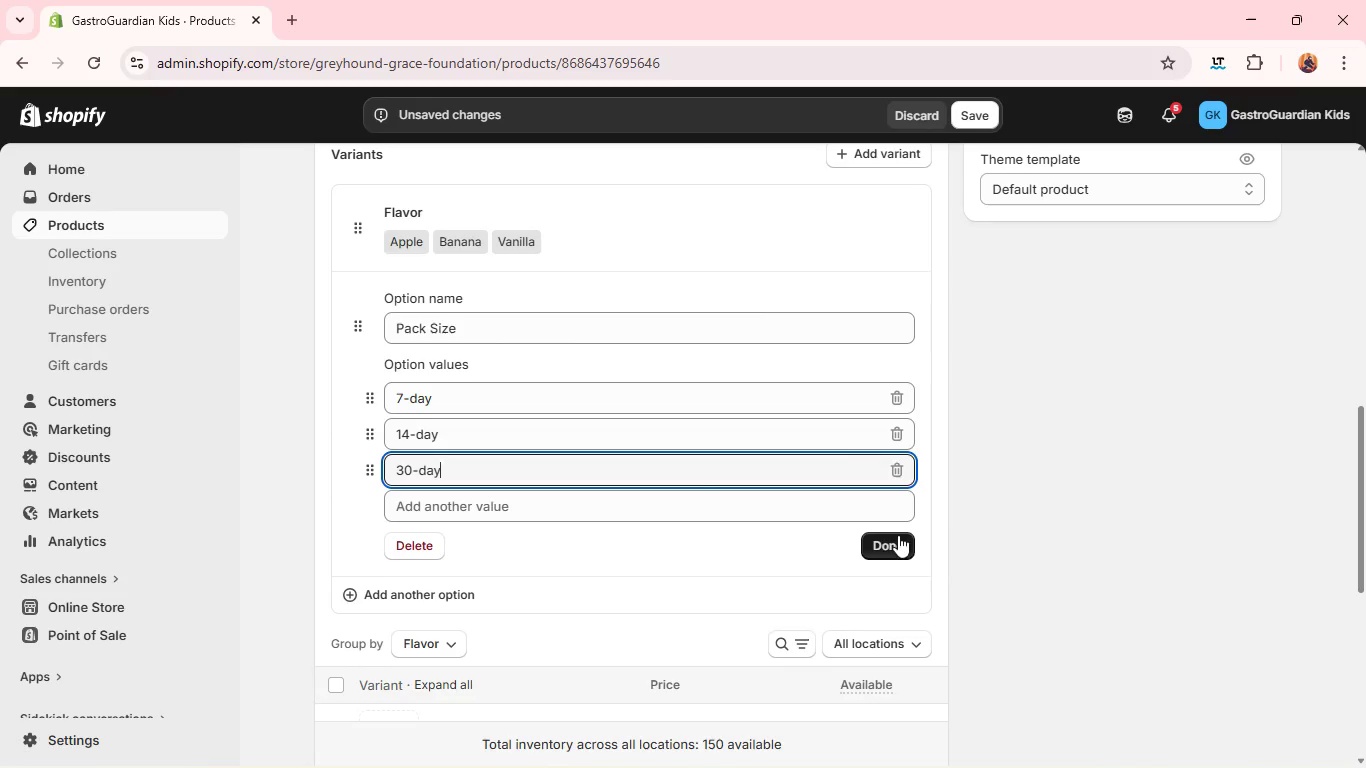 
left_click([890, 538])
 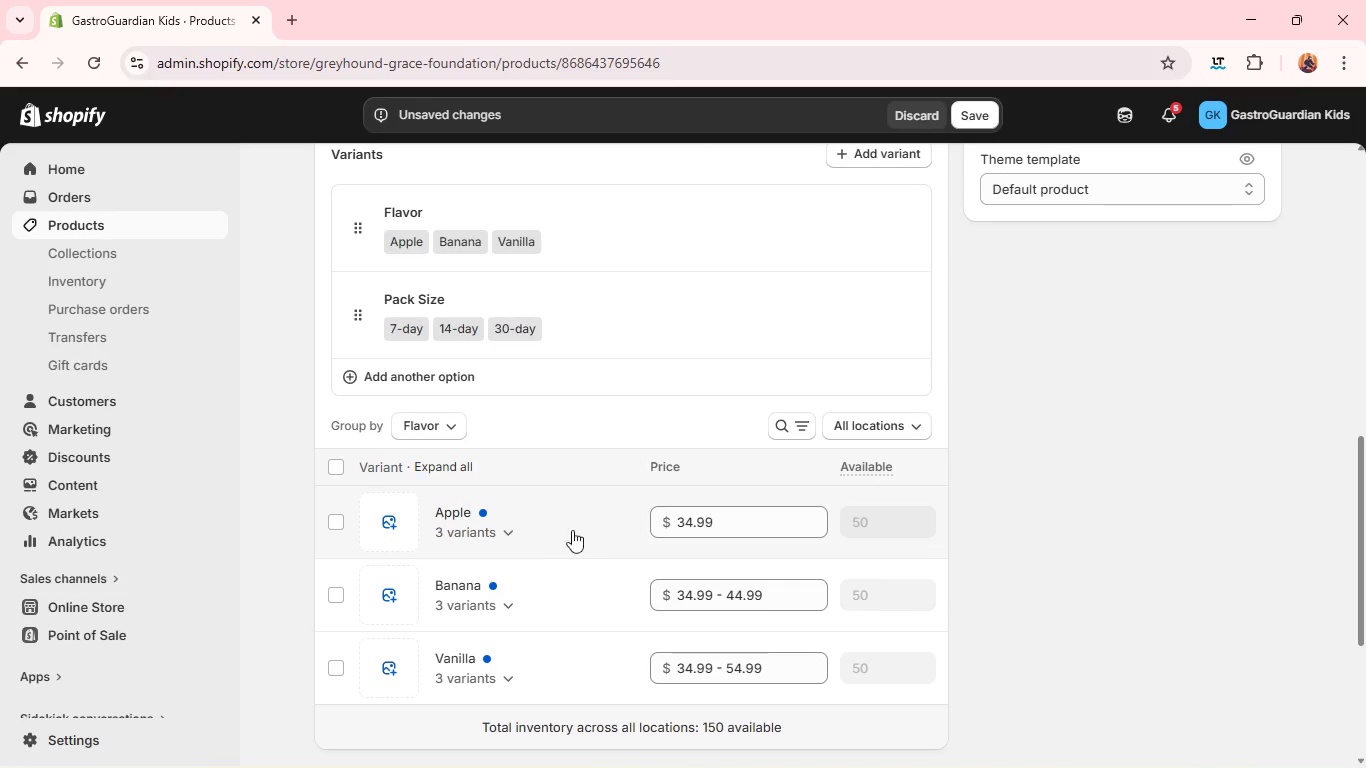 
left_click([507, 530])
 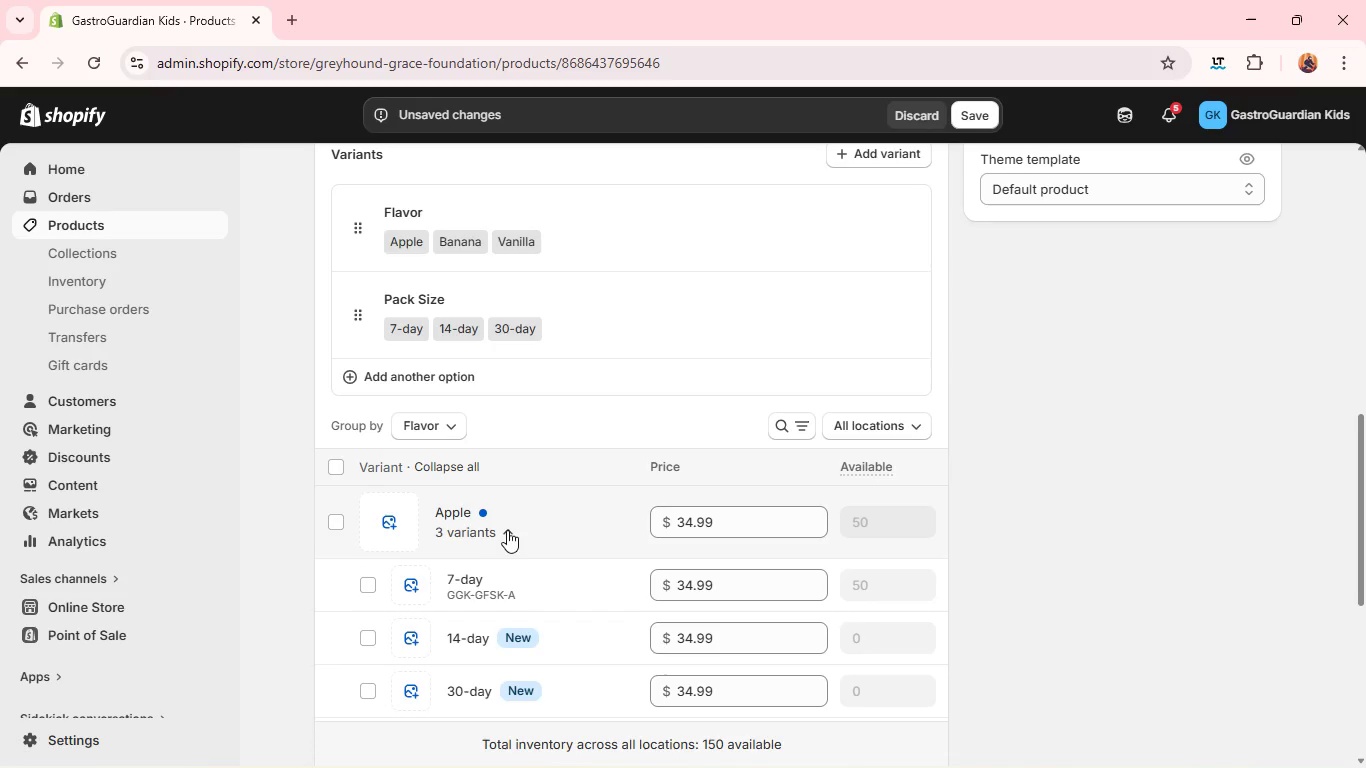 
mouse_move([579, 536])
 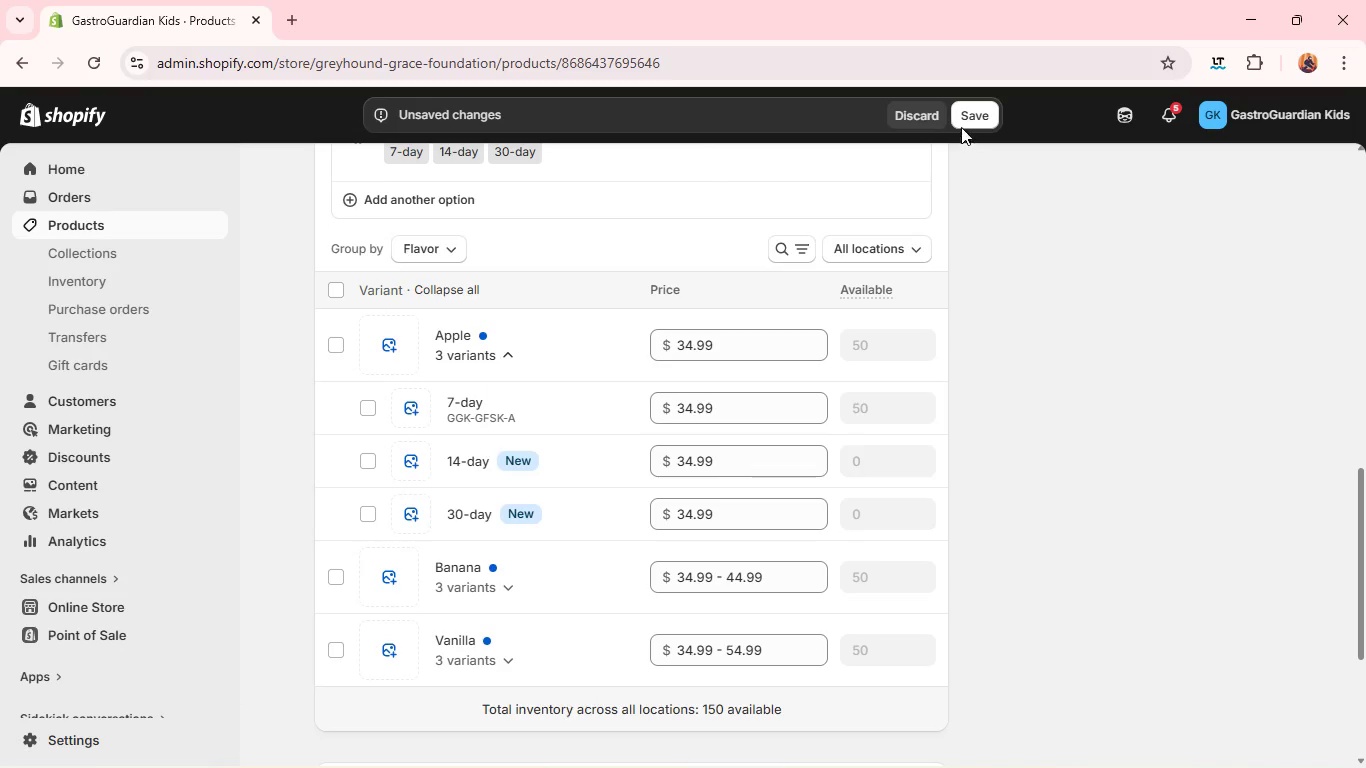 
left_click([962, 124])
 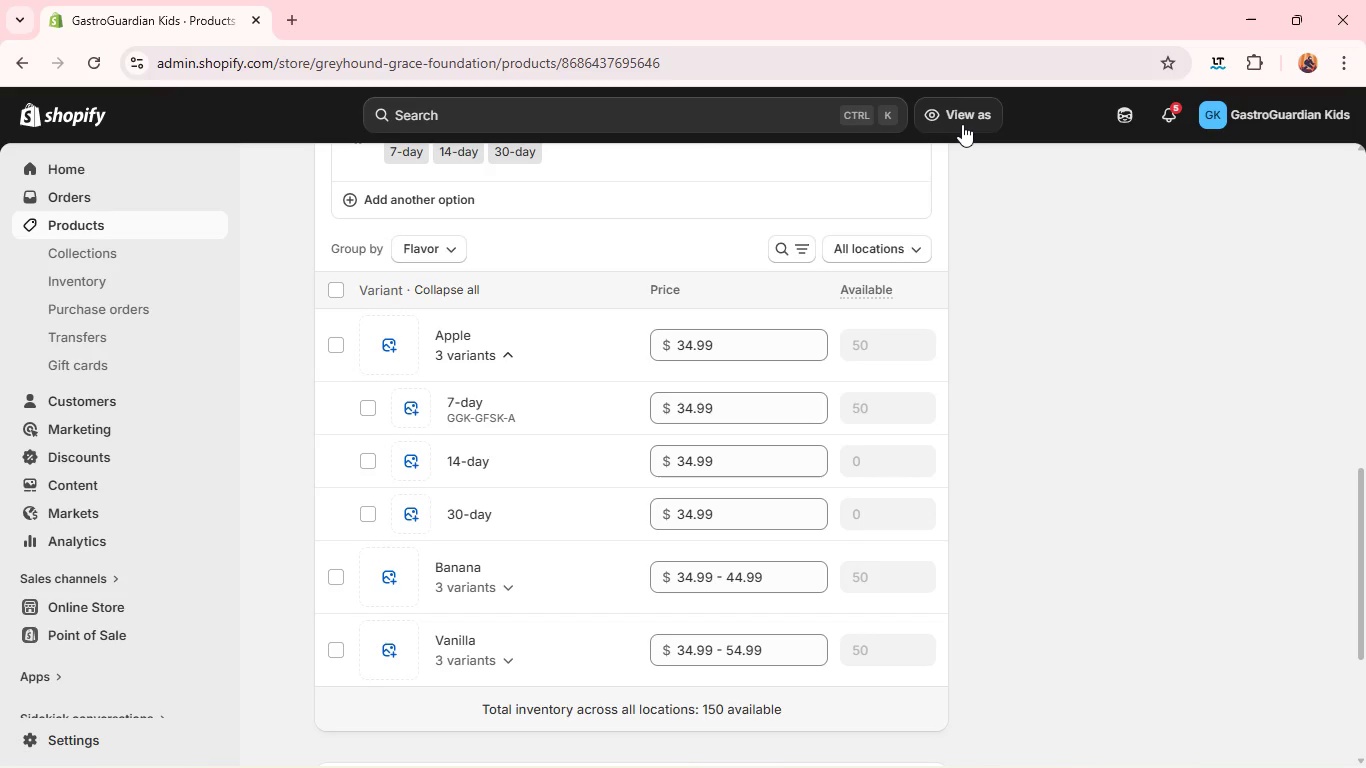 
wait(22.58)
 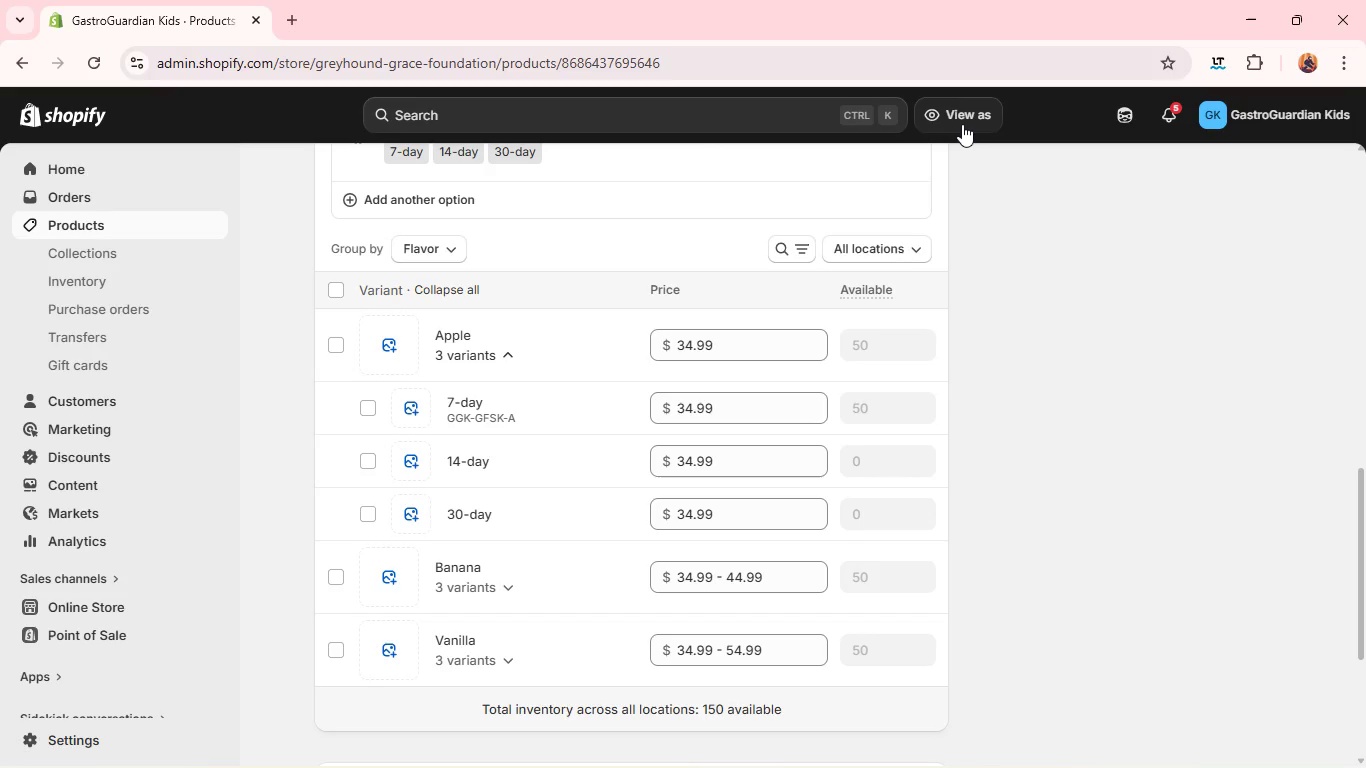 
left_click([366, 285])
 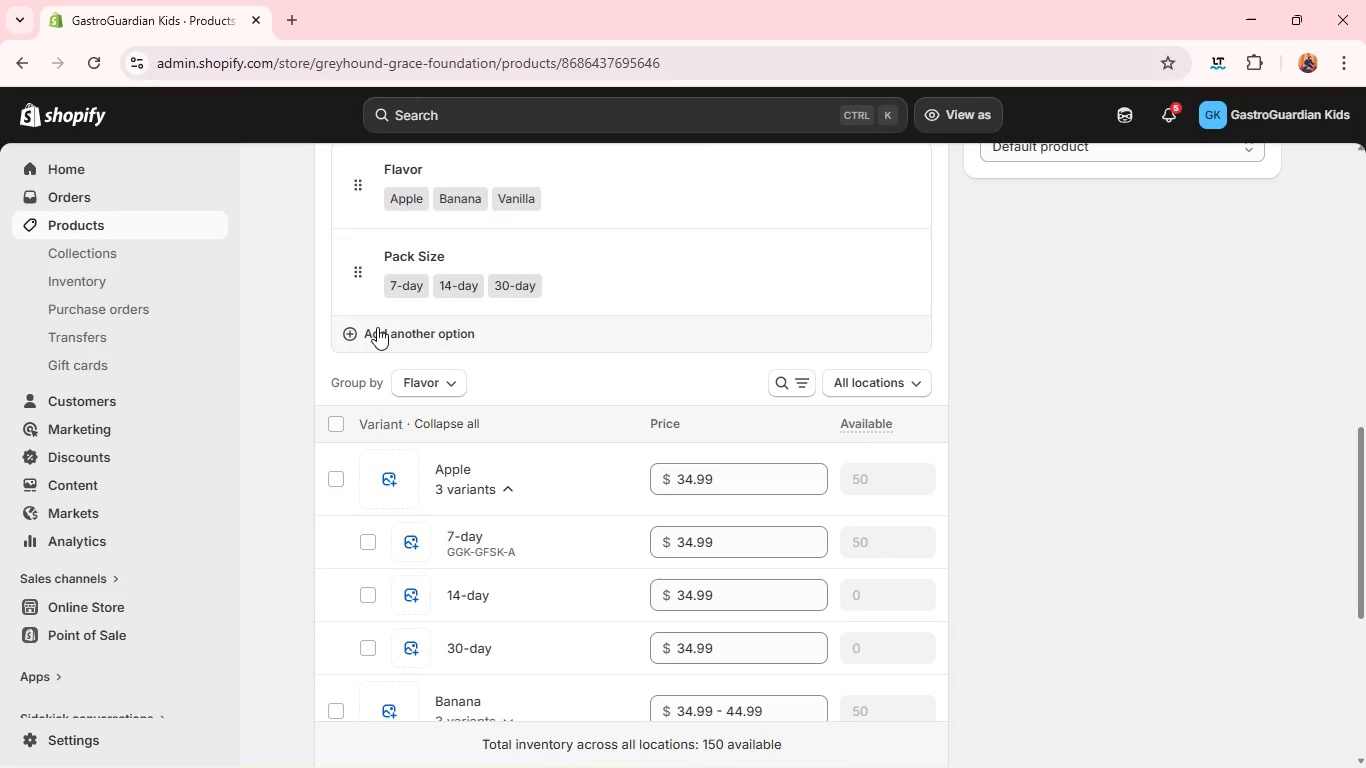 
left_click([377, 335])
 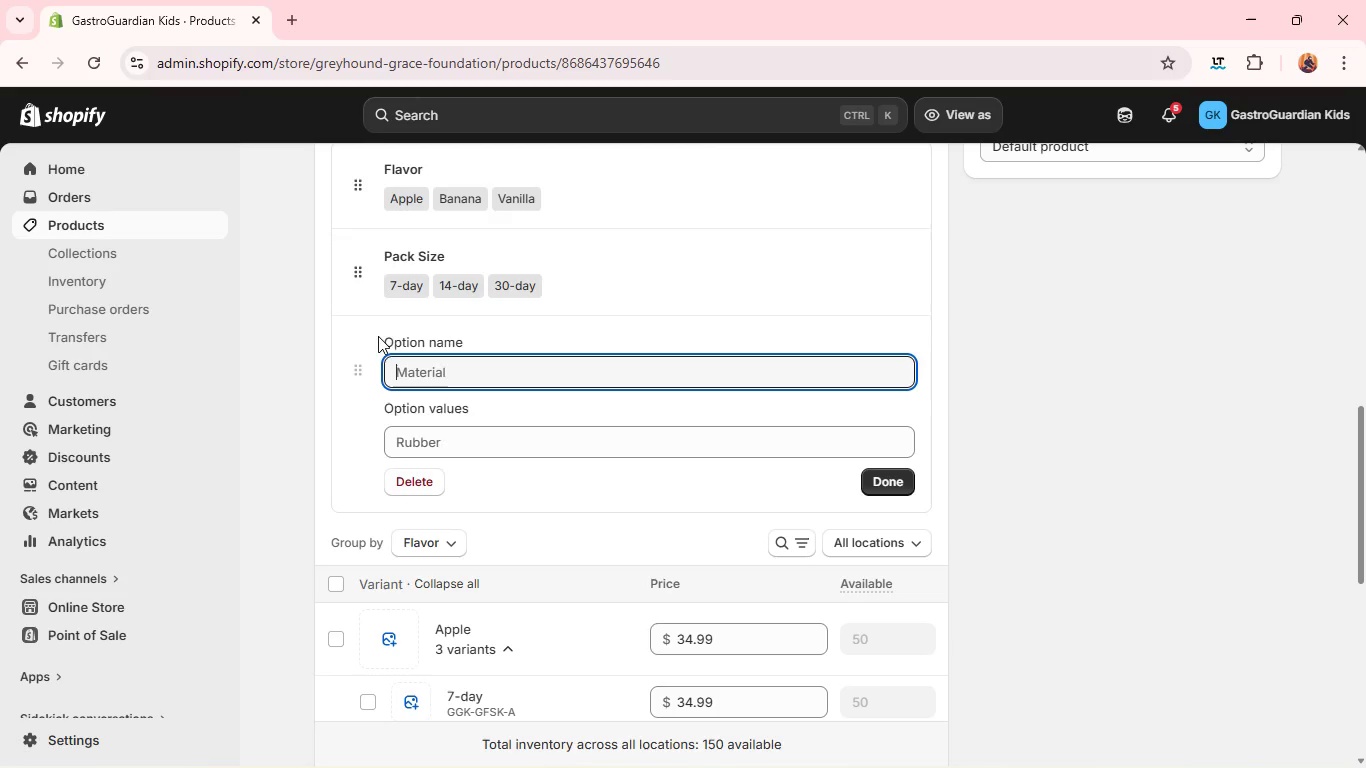 
type(Age Range)
 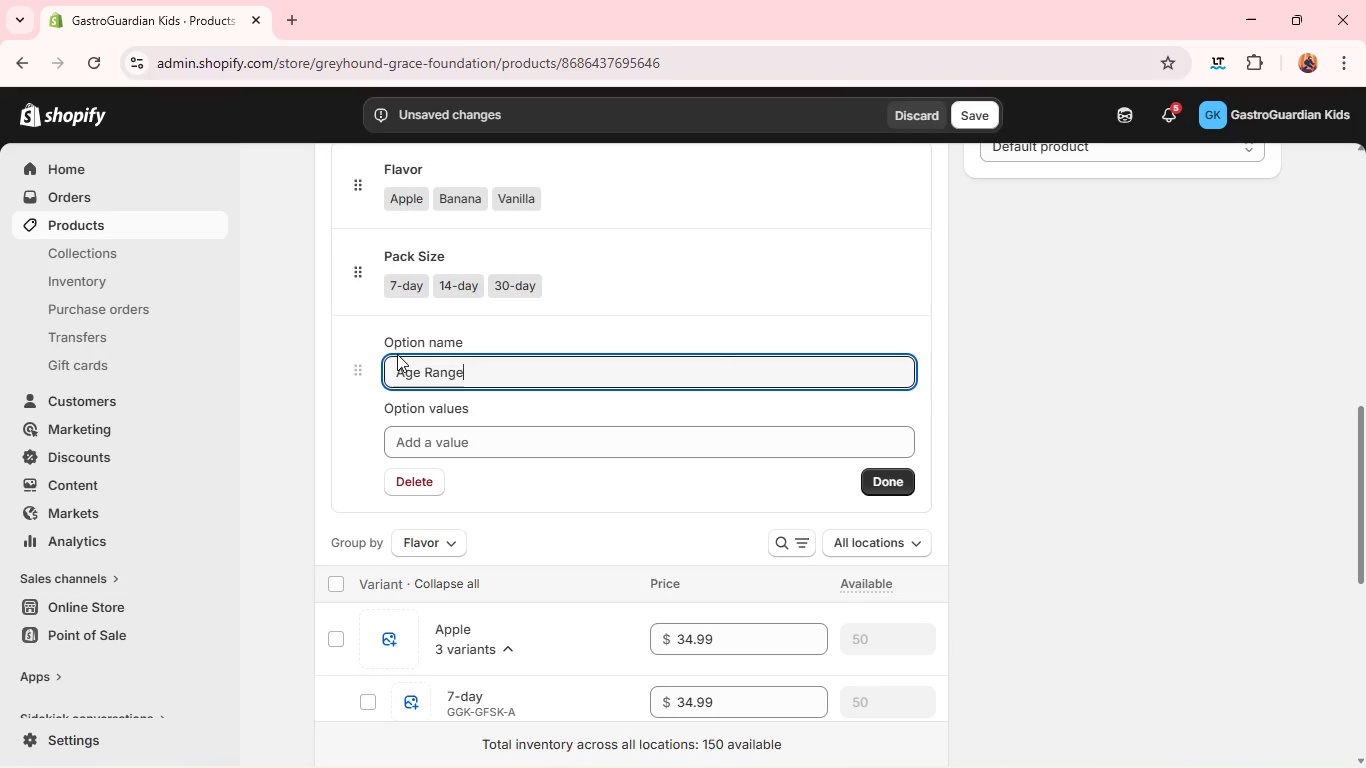 
left_click([412, 442])
 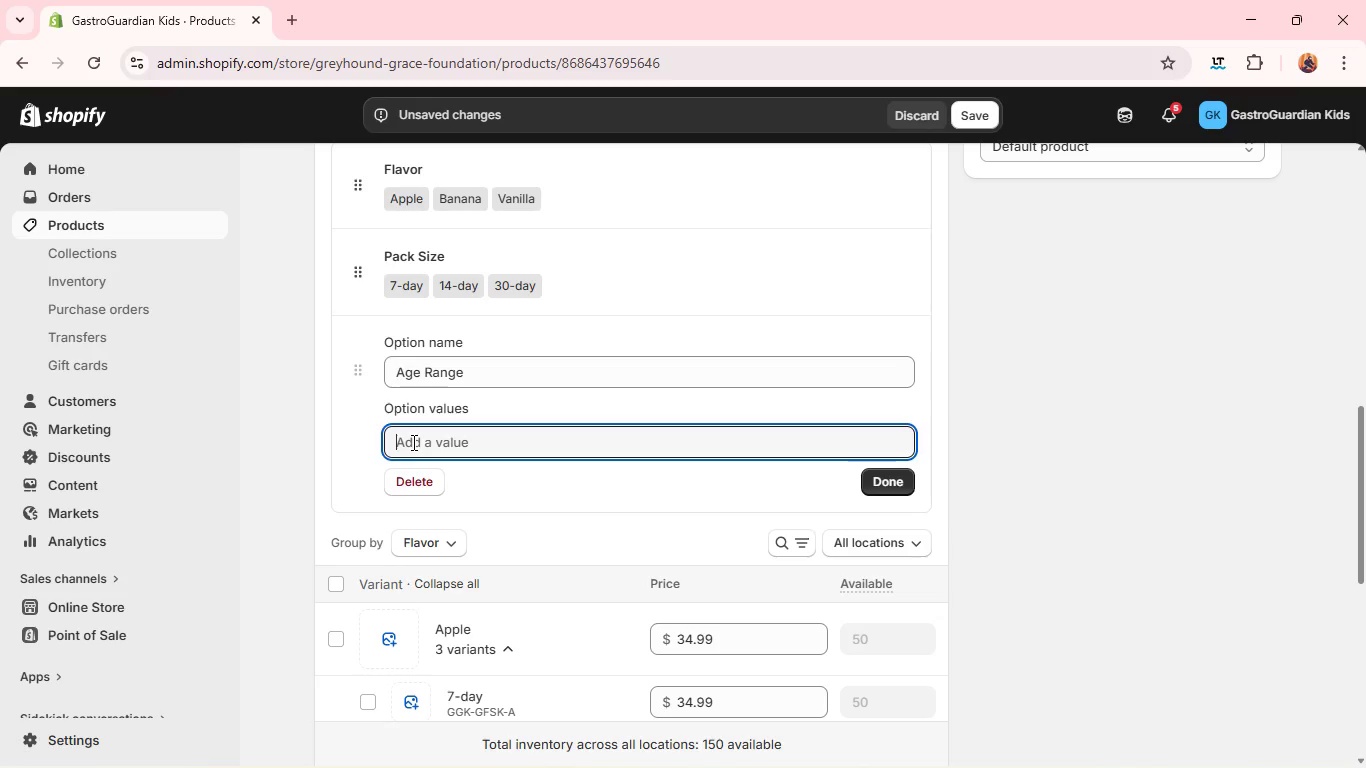 
key(1)
 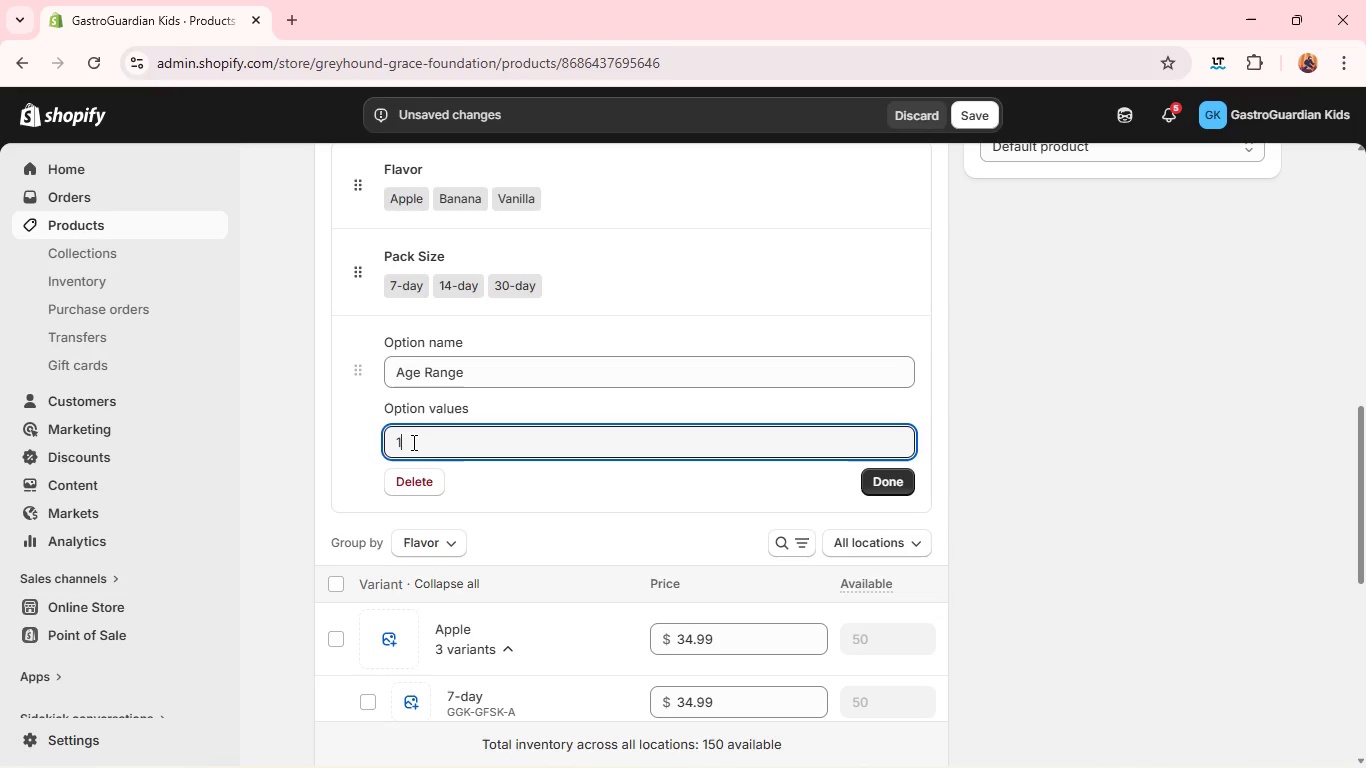 
key(Minus)
 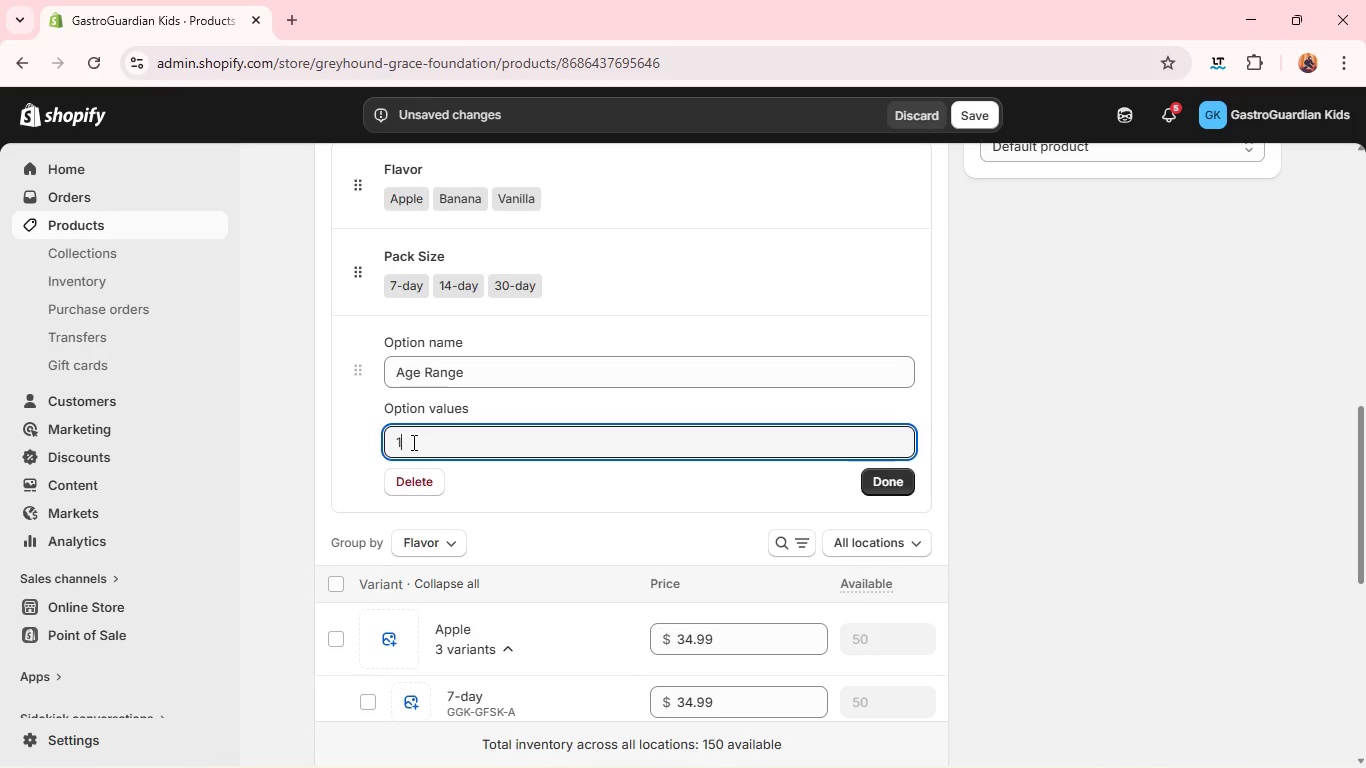 
key(3)
 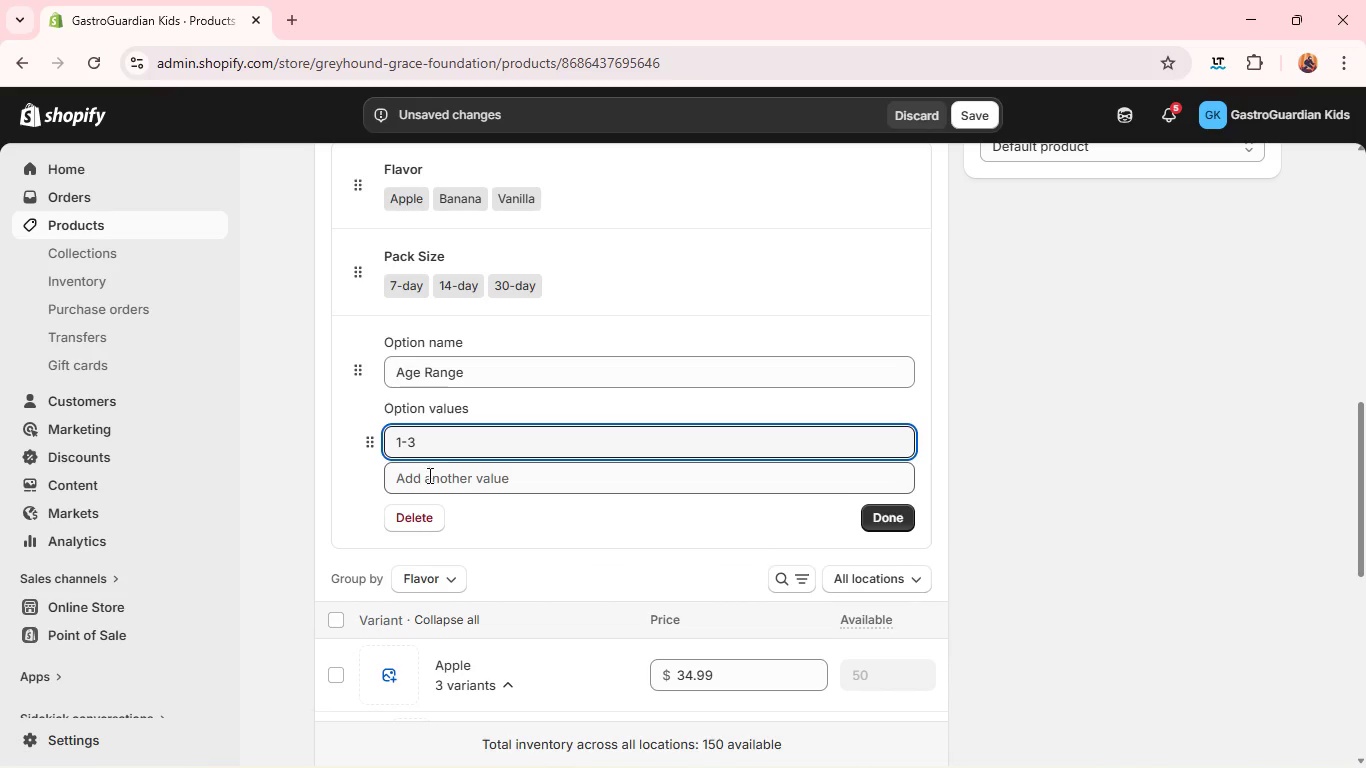 
left_click([428, 477])
 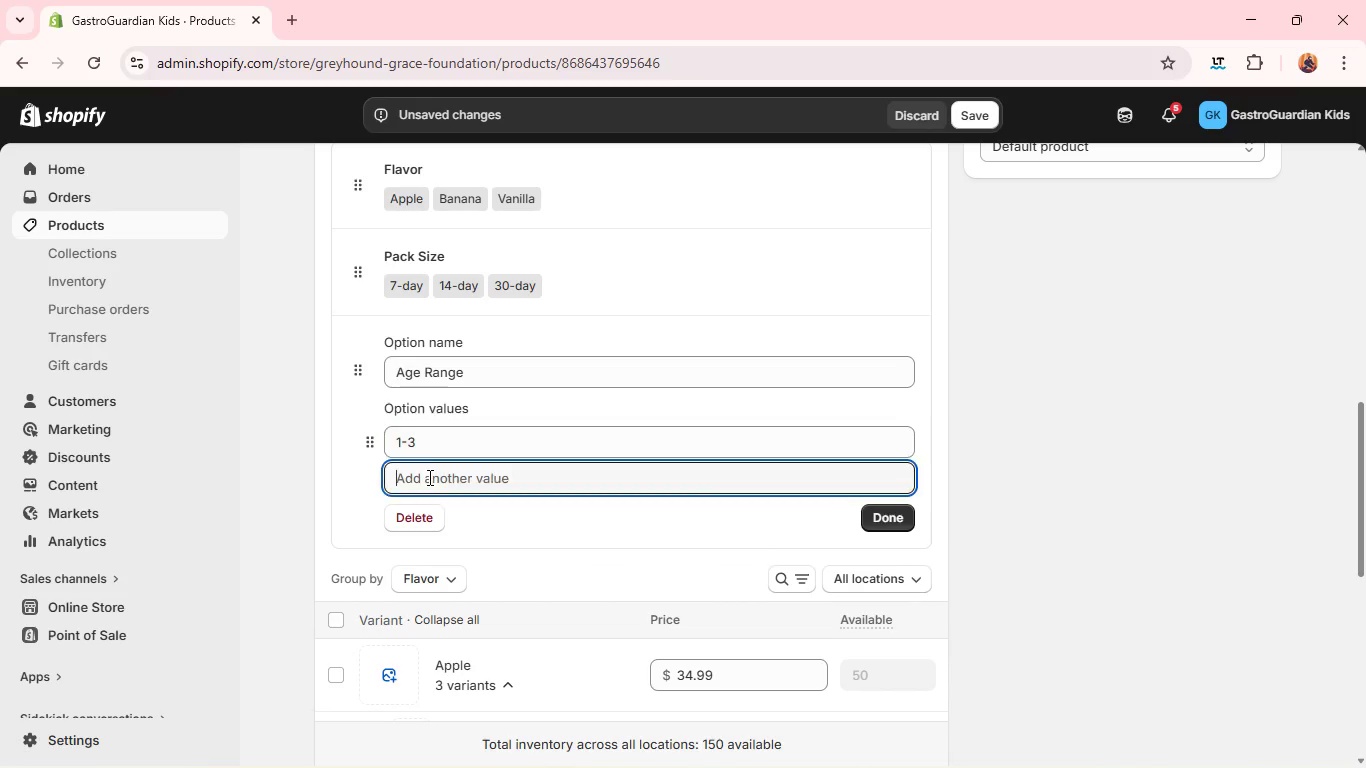 
key(1)
 